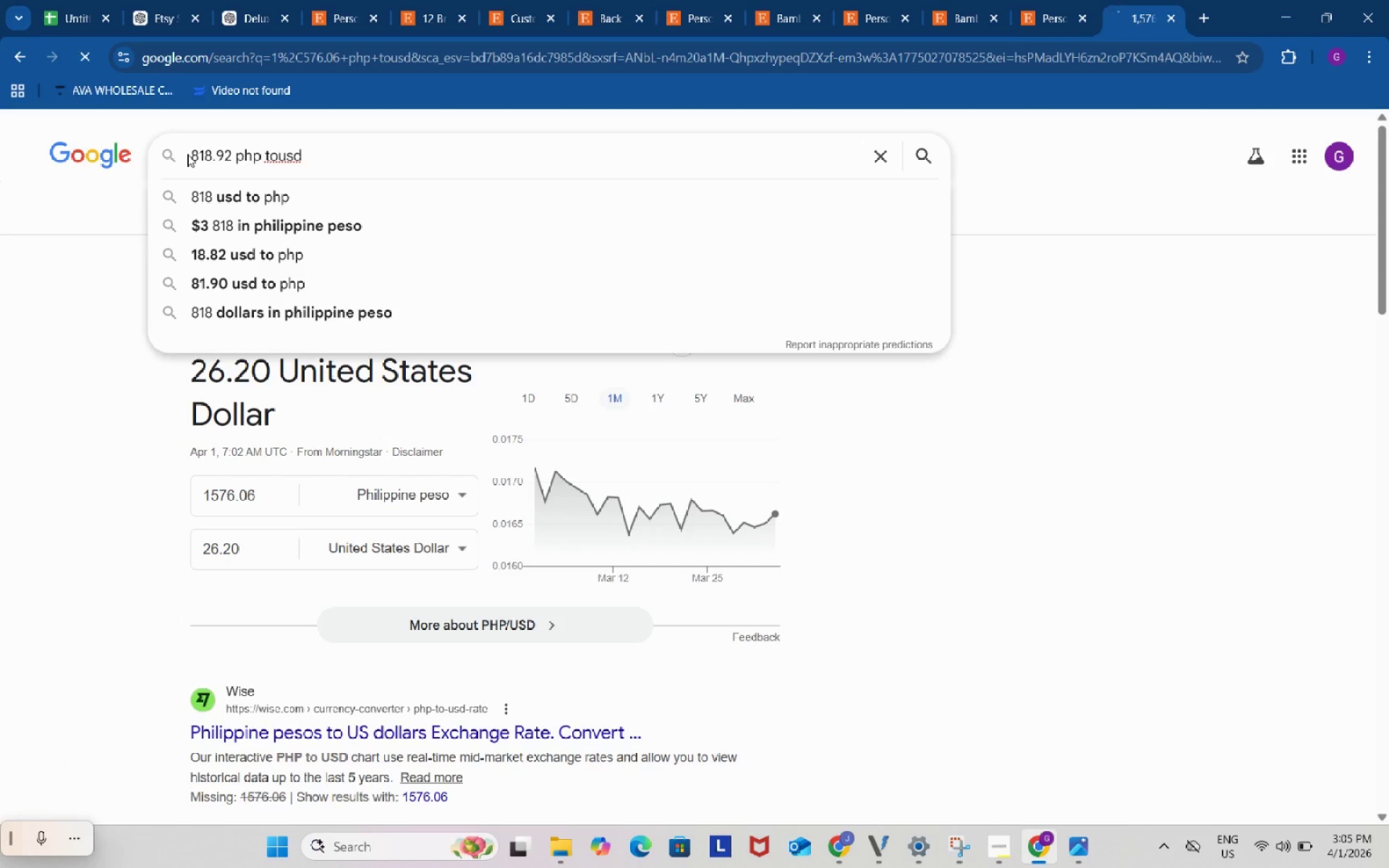 
key(Enter)
 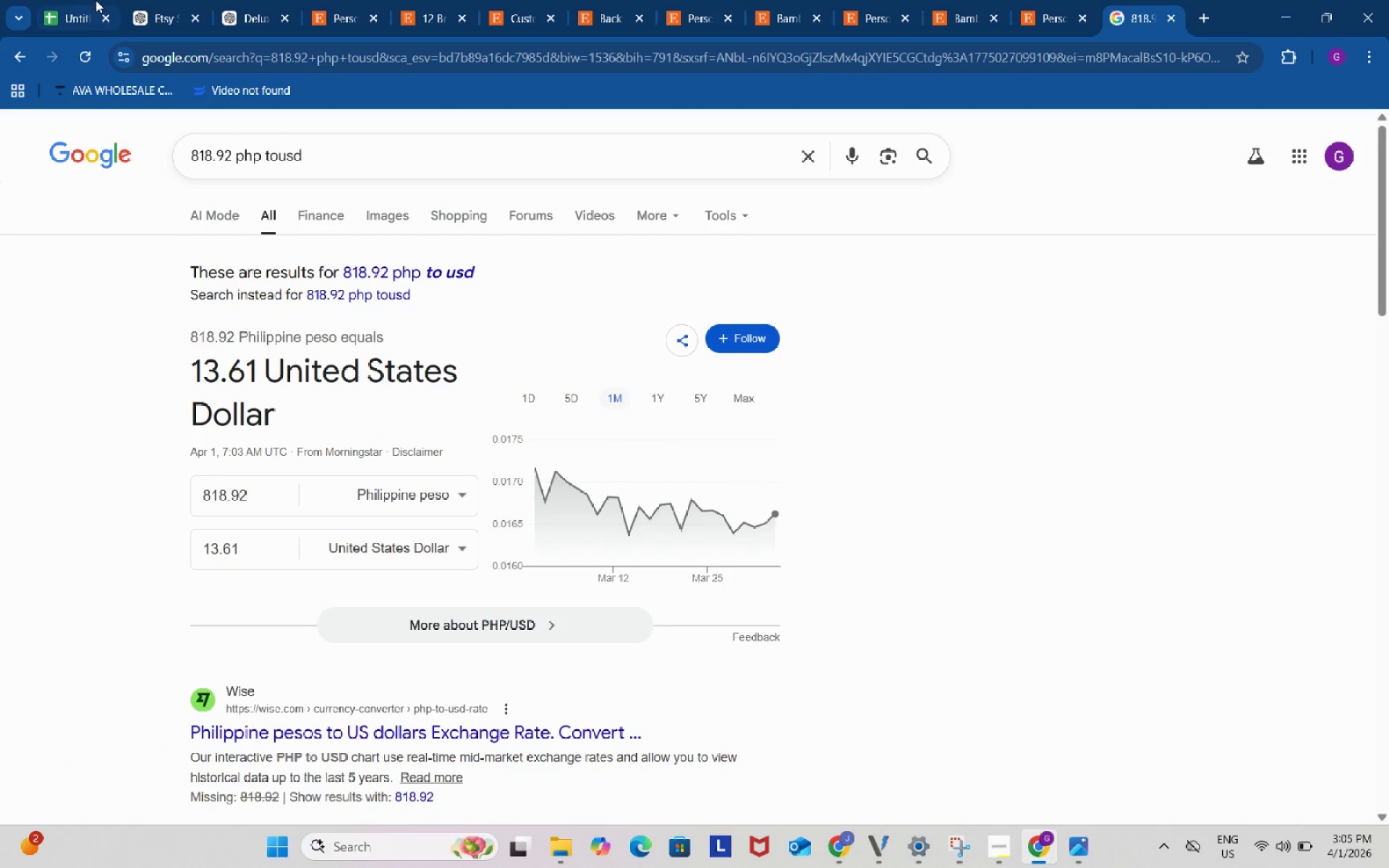 
left_click([76, 0])
 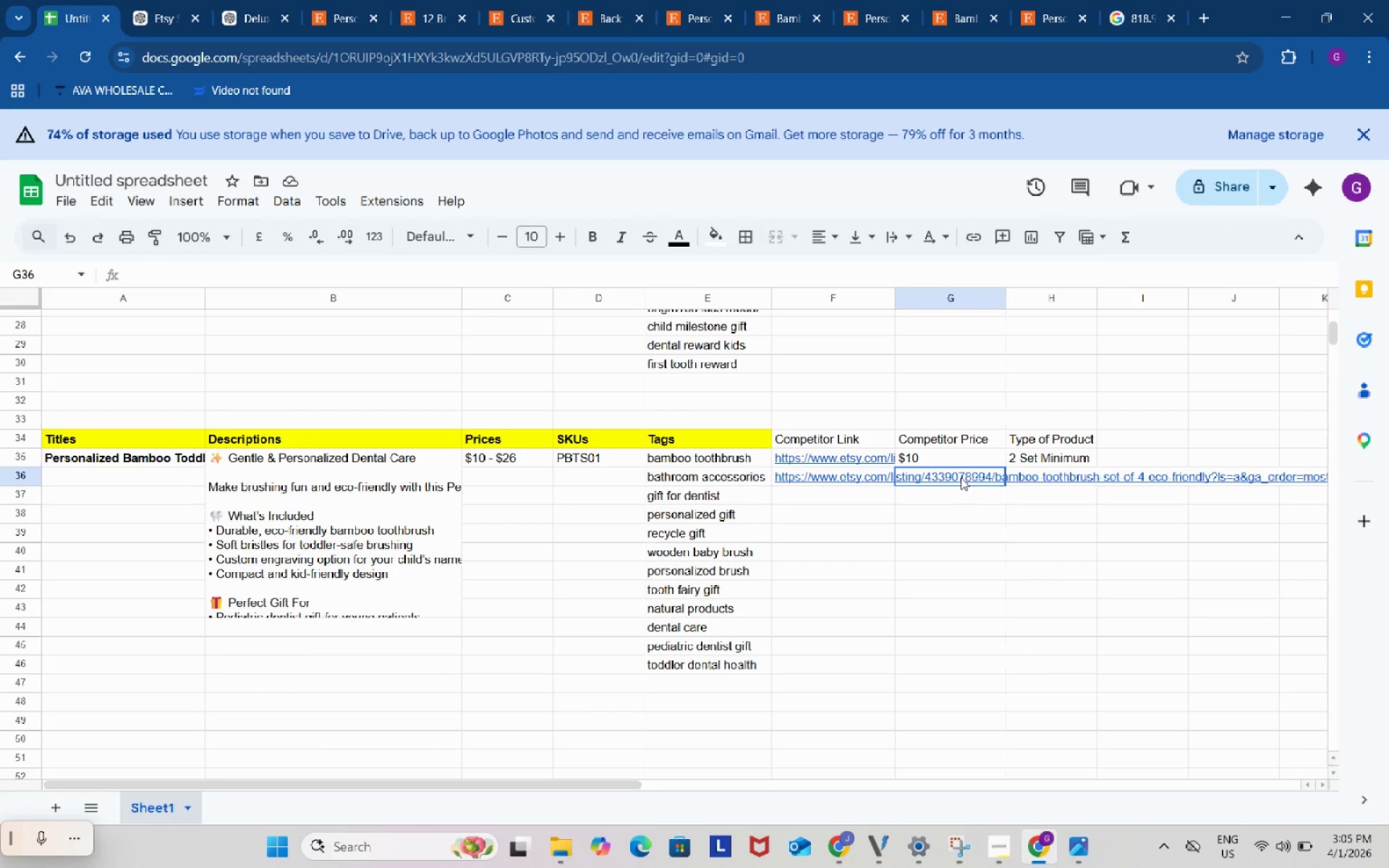 
double_click([961, 477])
 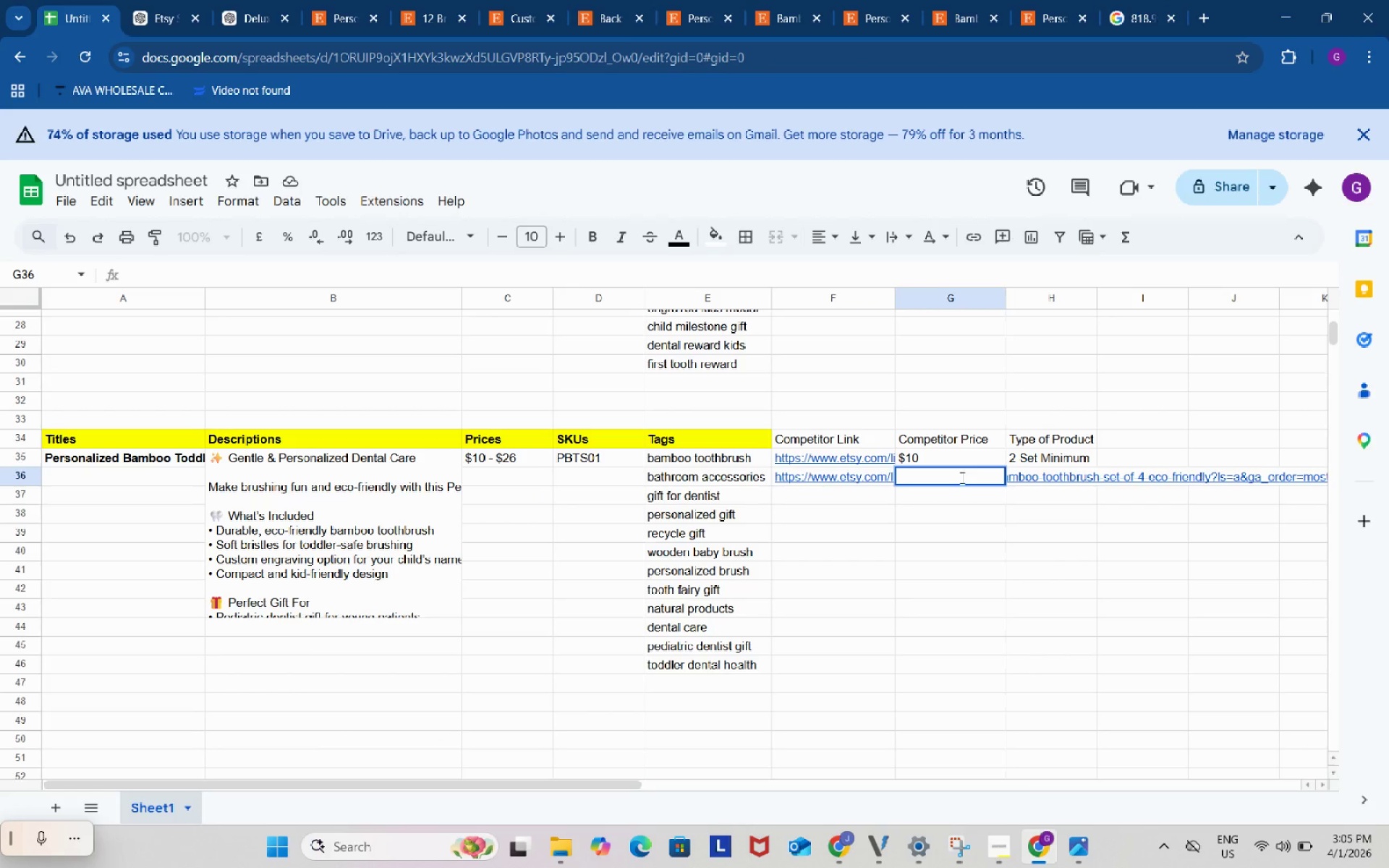 
key(Shift+ShiftRight)
 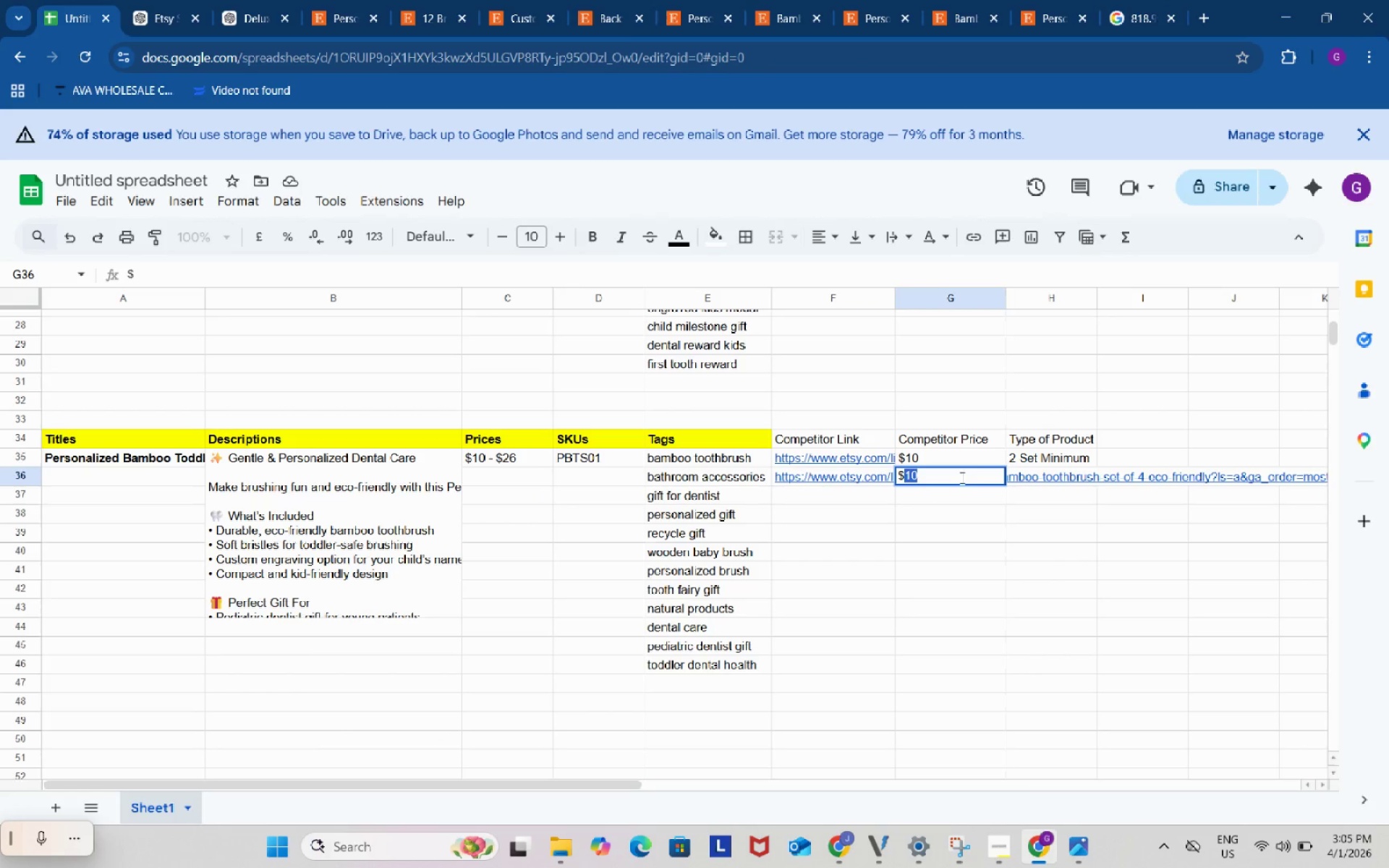 
key(Shift+4)
 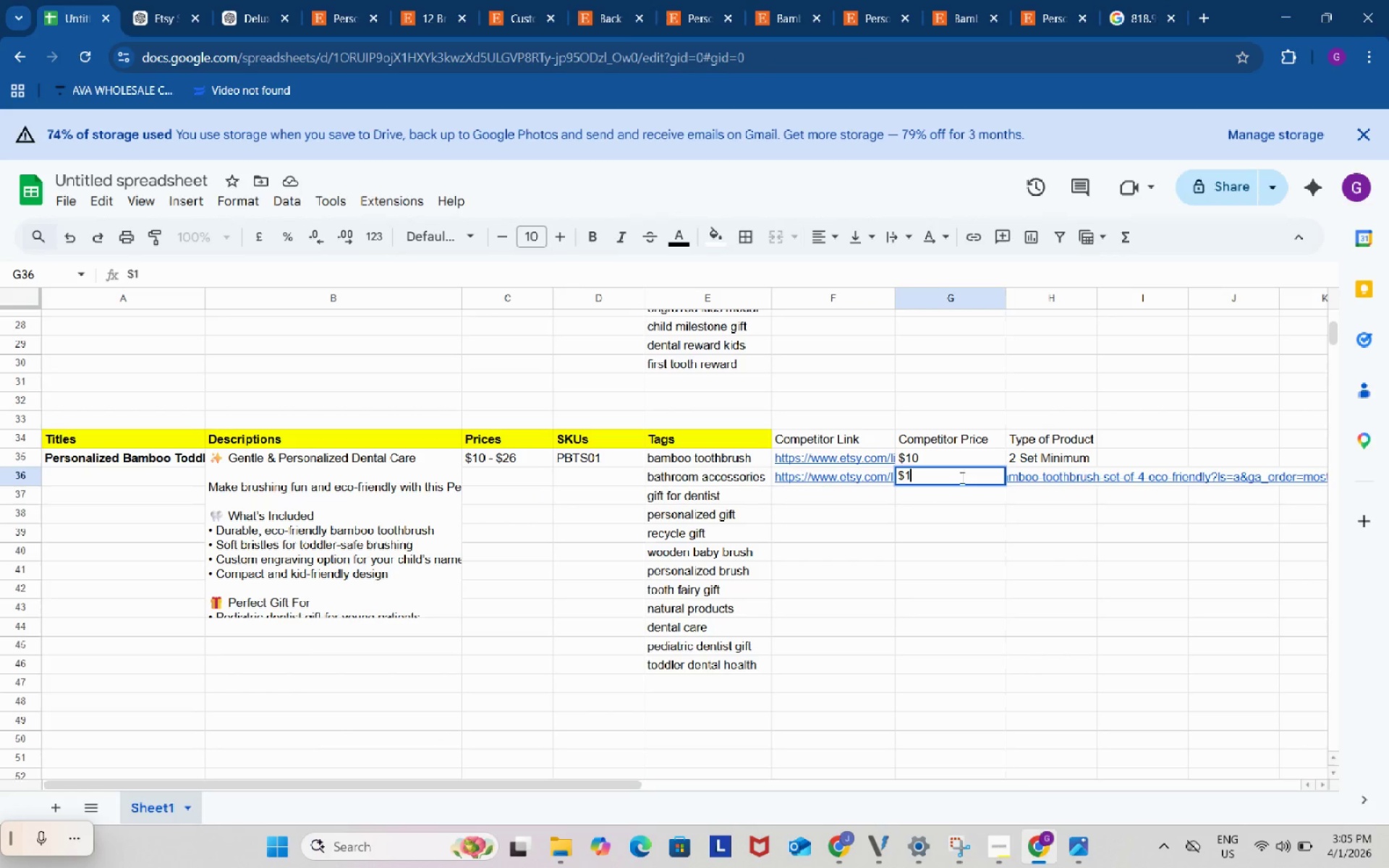 
key(Numpad1)
 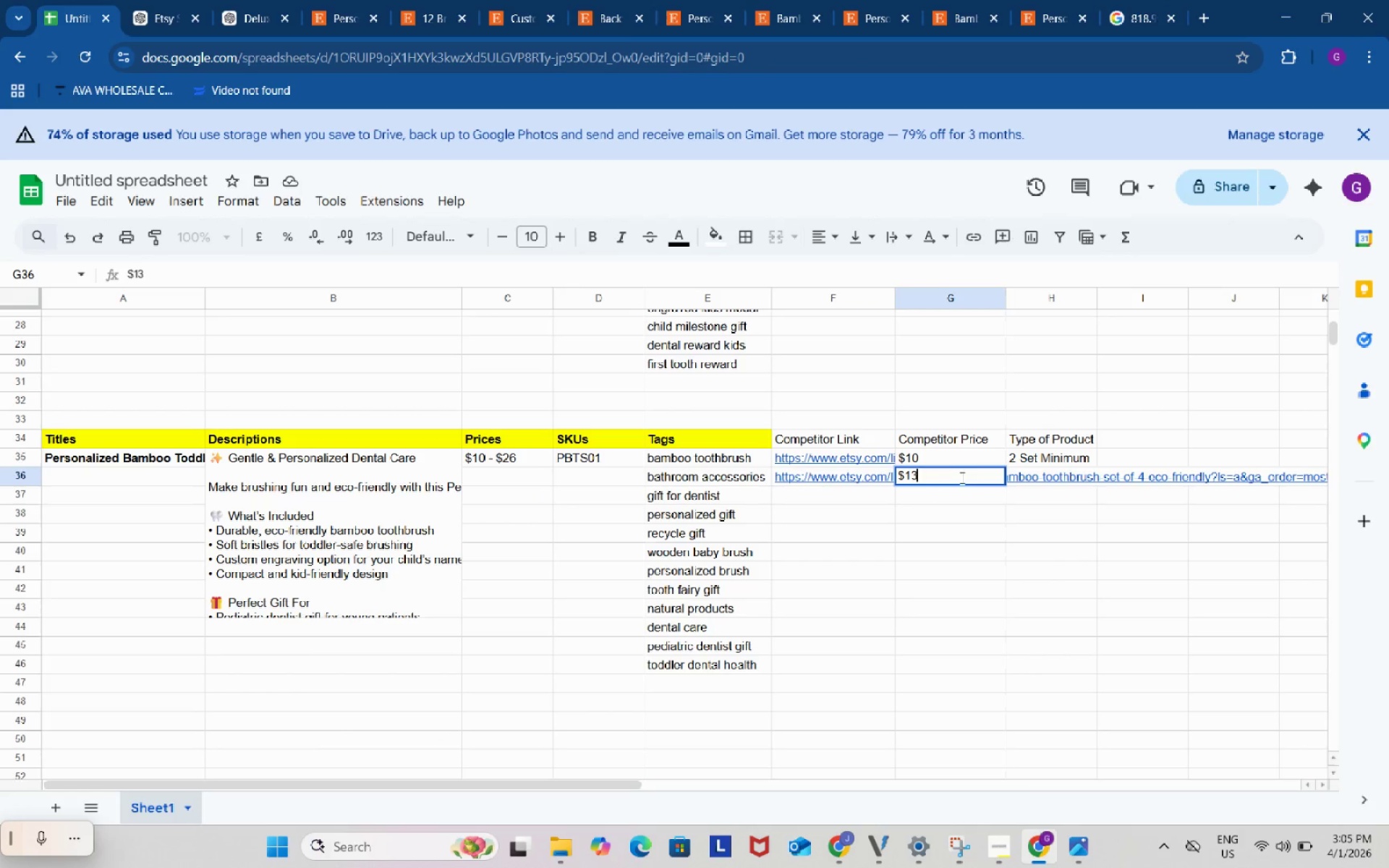 
key(Numpad3)
 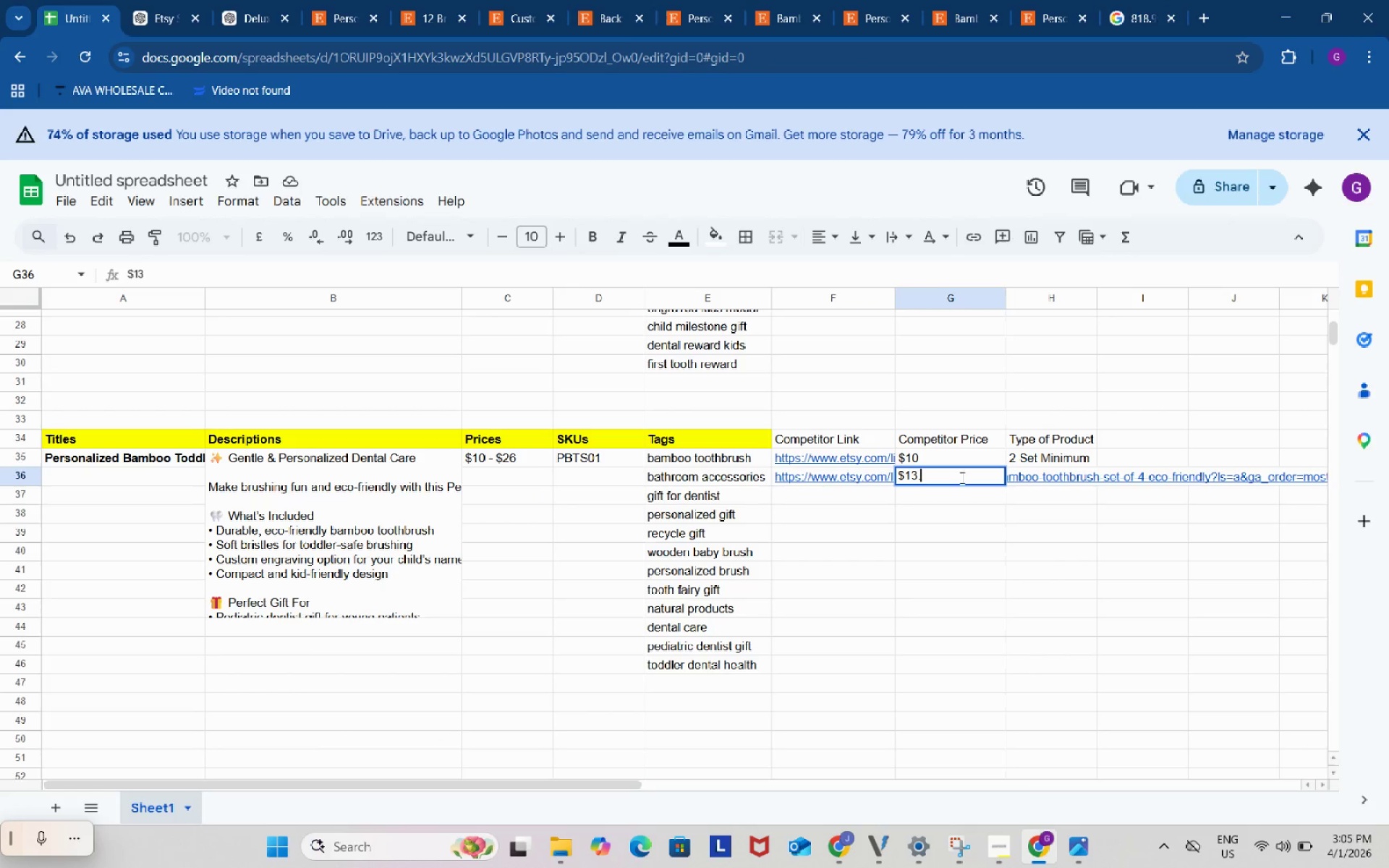 
key(NumpadDecimal)
 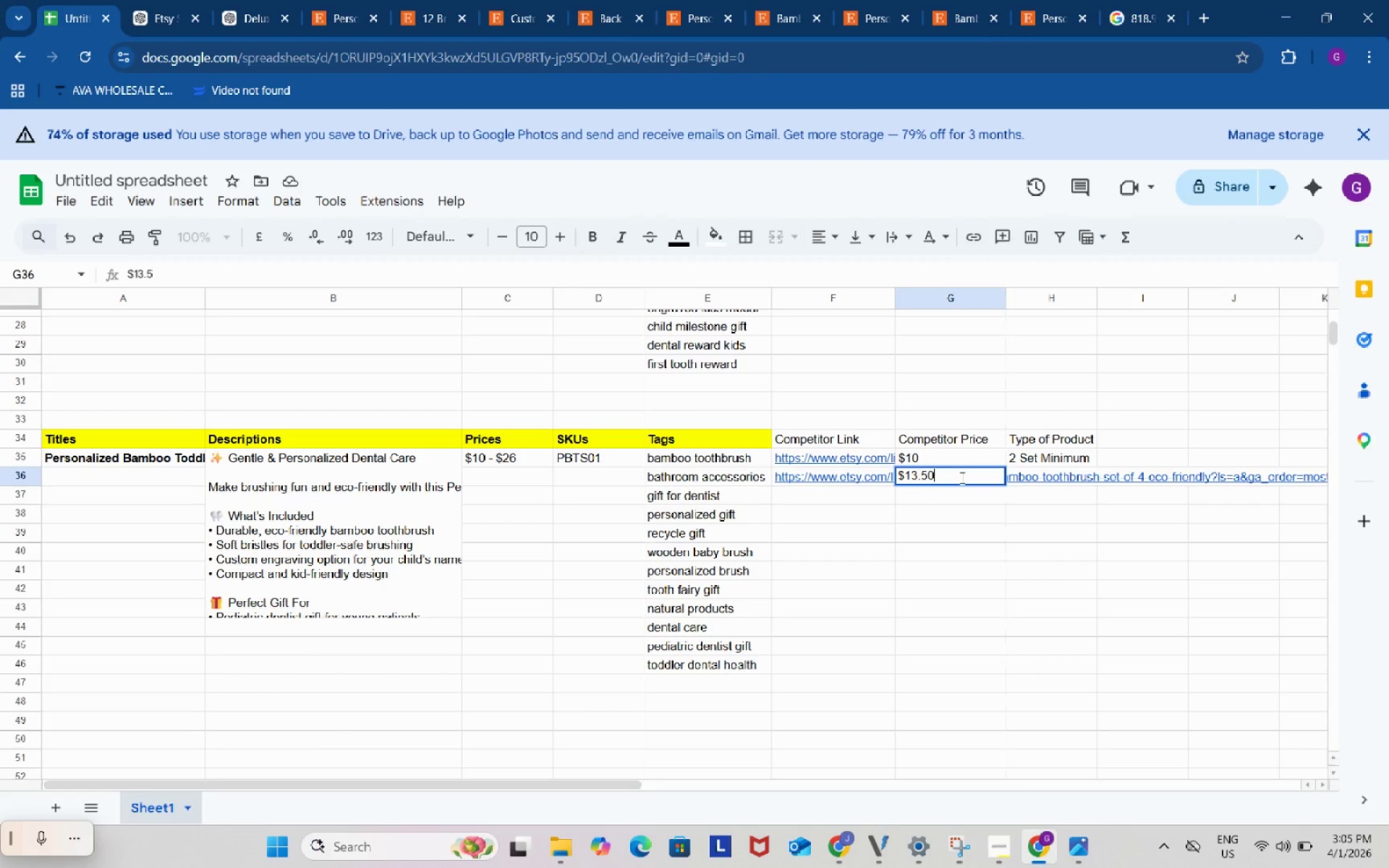 
key(Numpad5)
 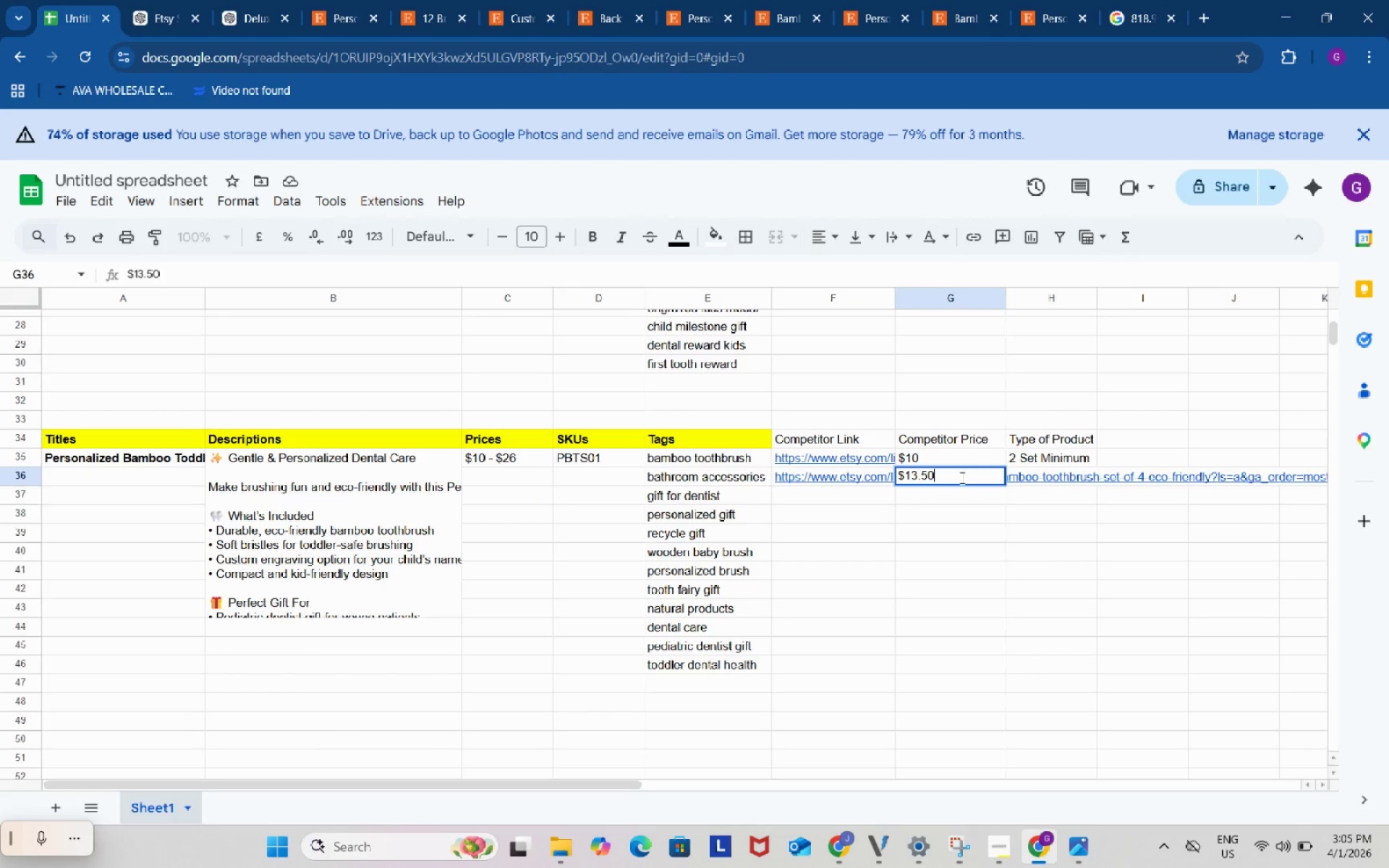 
key(Numpad0)
 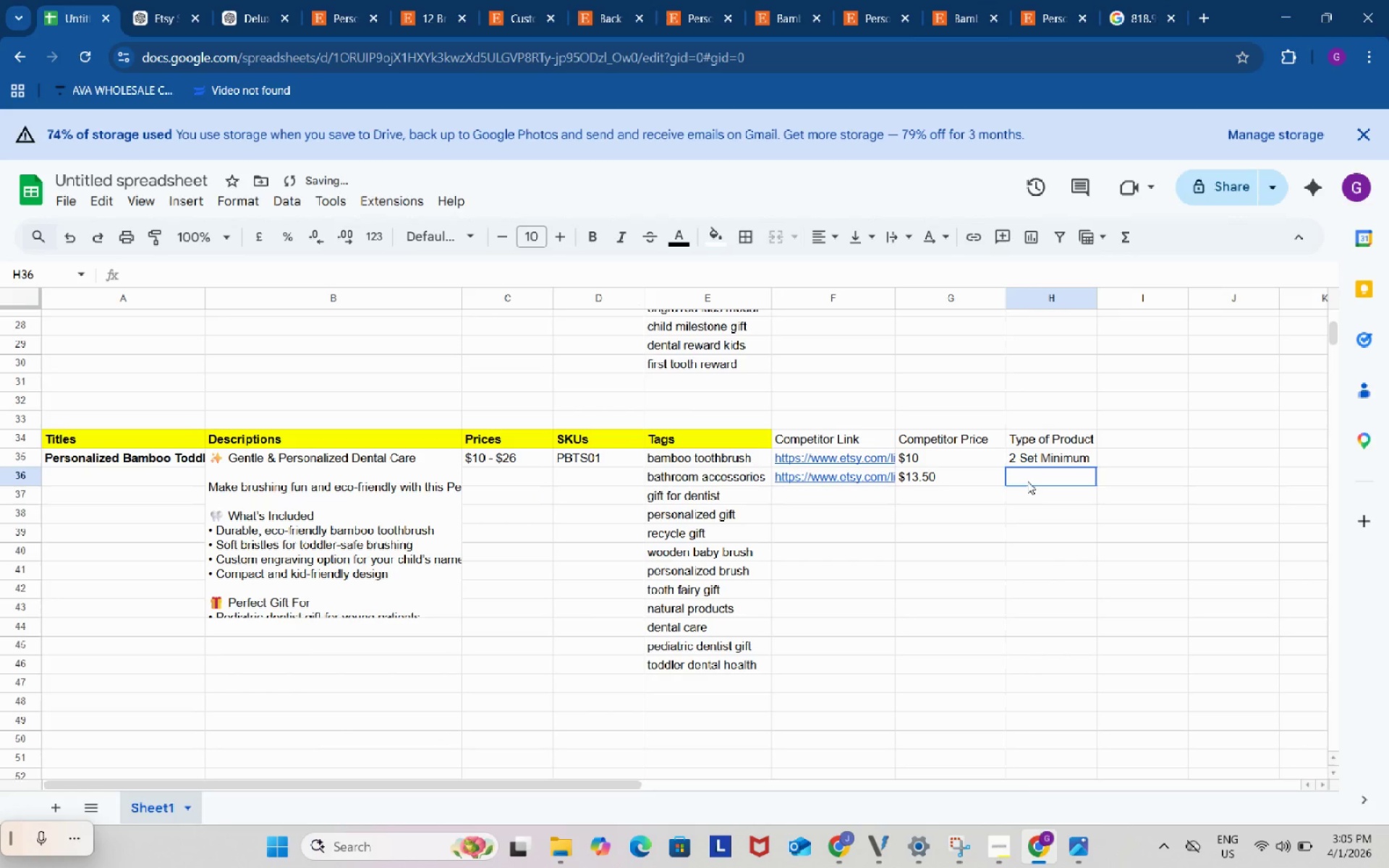 
double_click([1027, 481])
 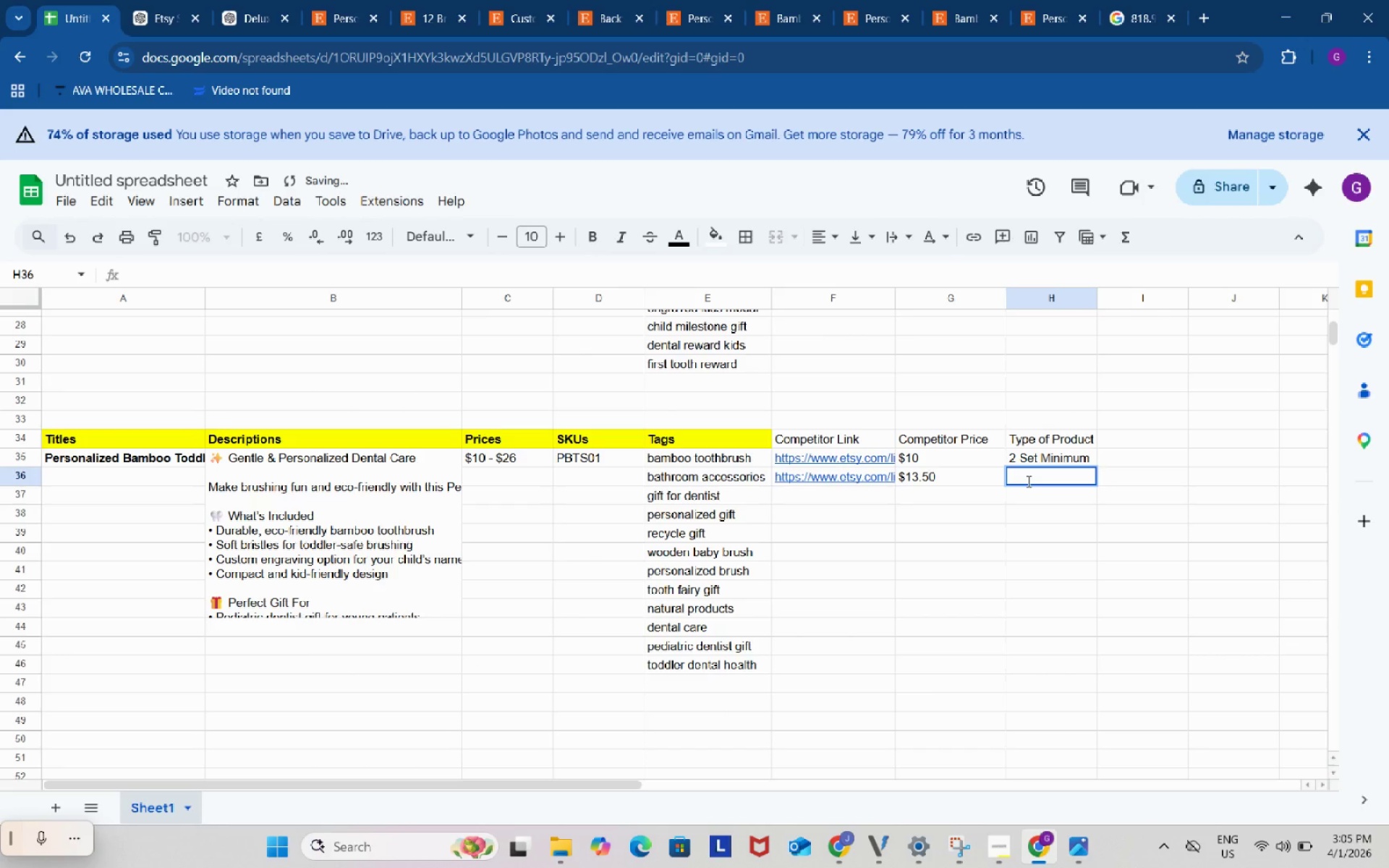 
type(Set of 4)
 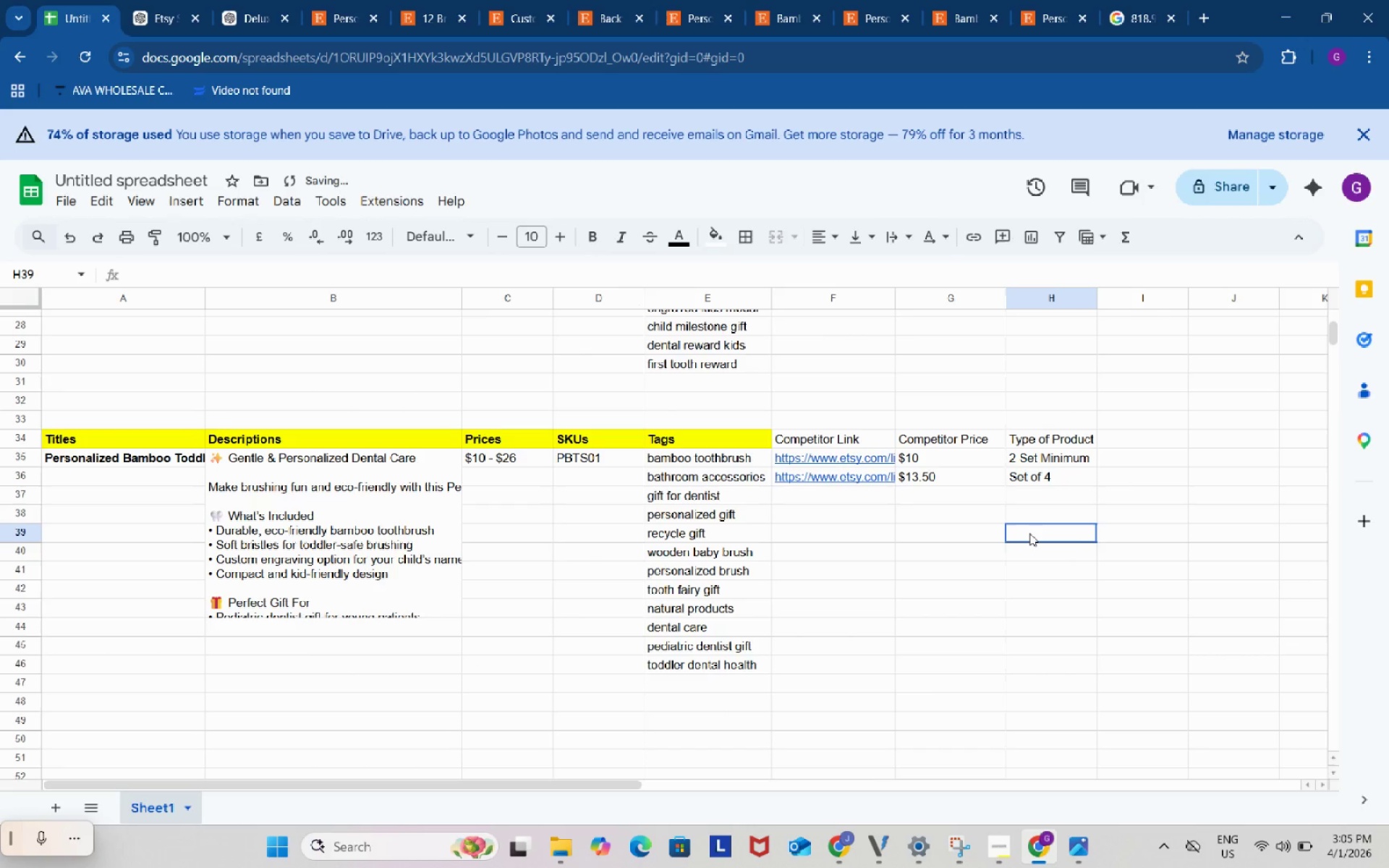 
left_click([1029, 533])
 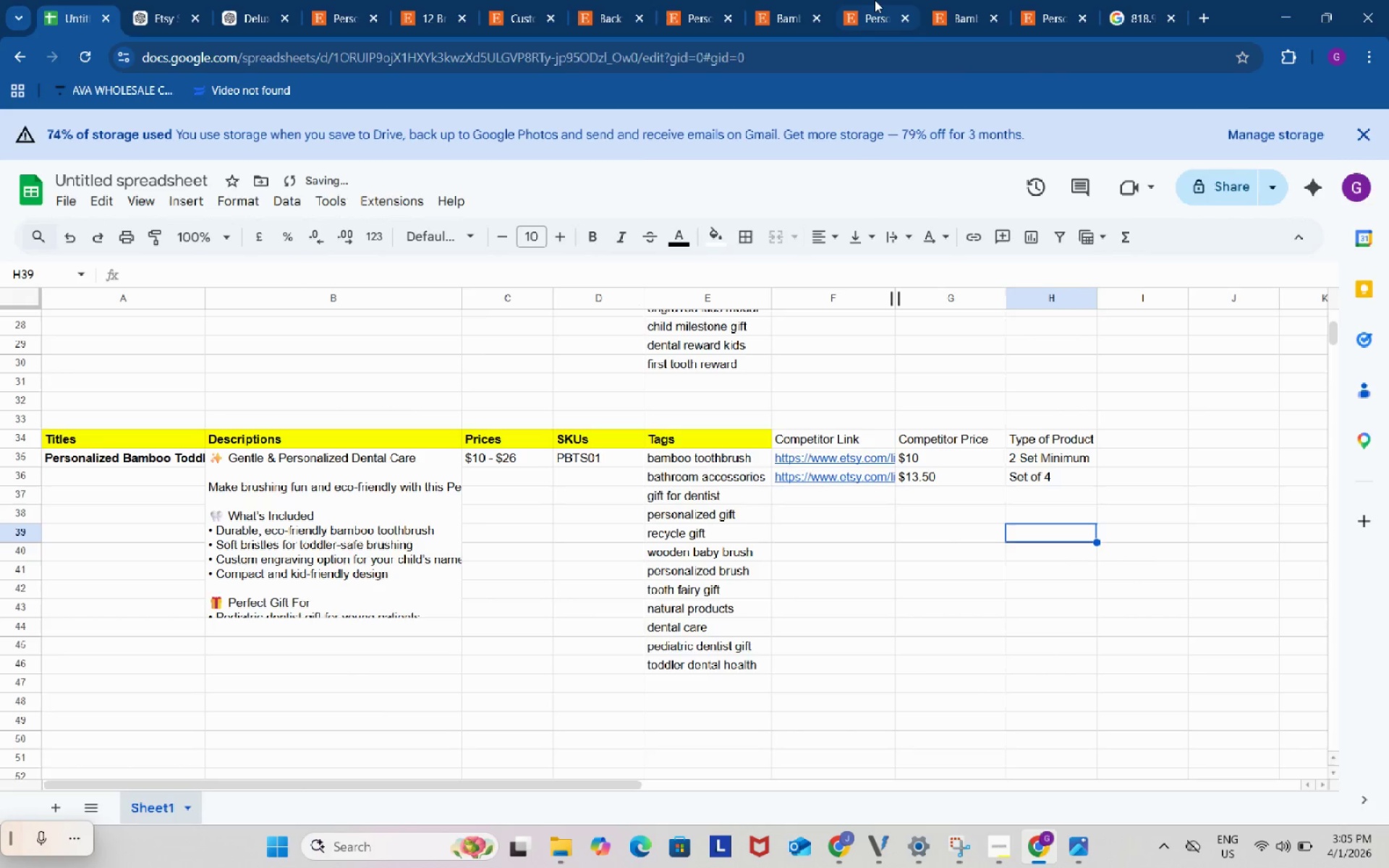 
left_click([878, 0])
 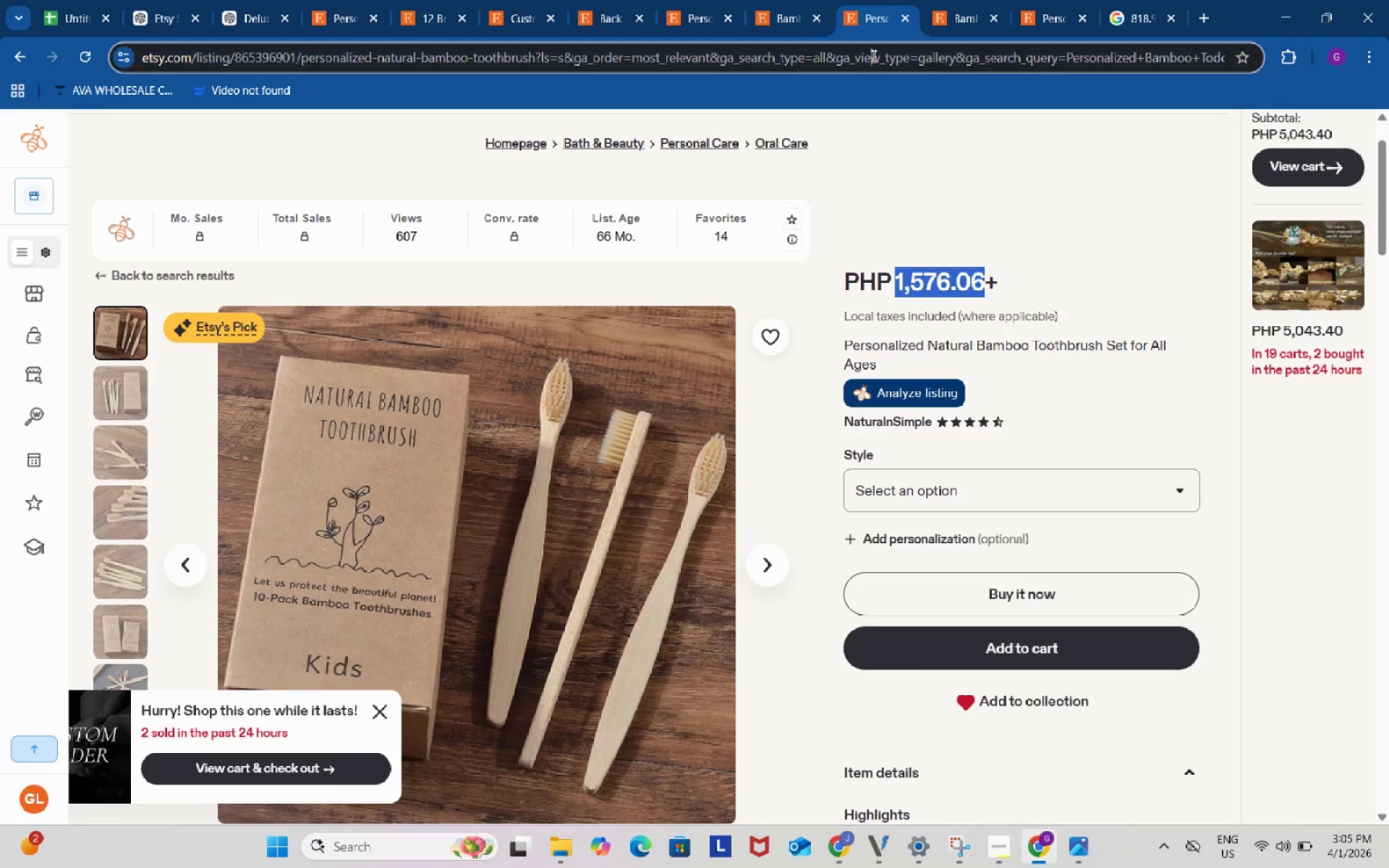 
left_click([872, 56])
 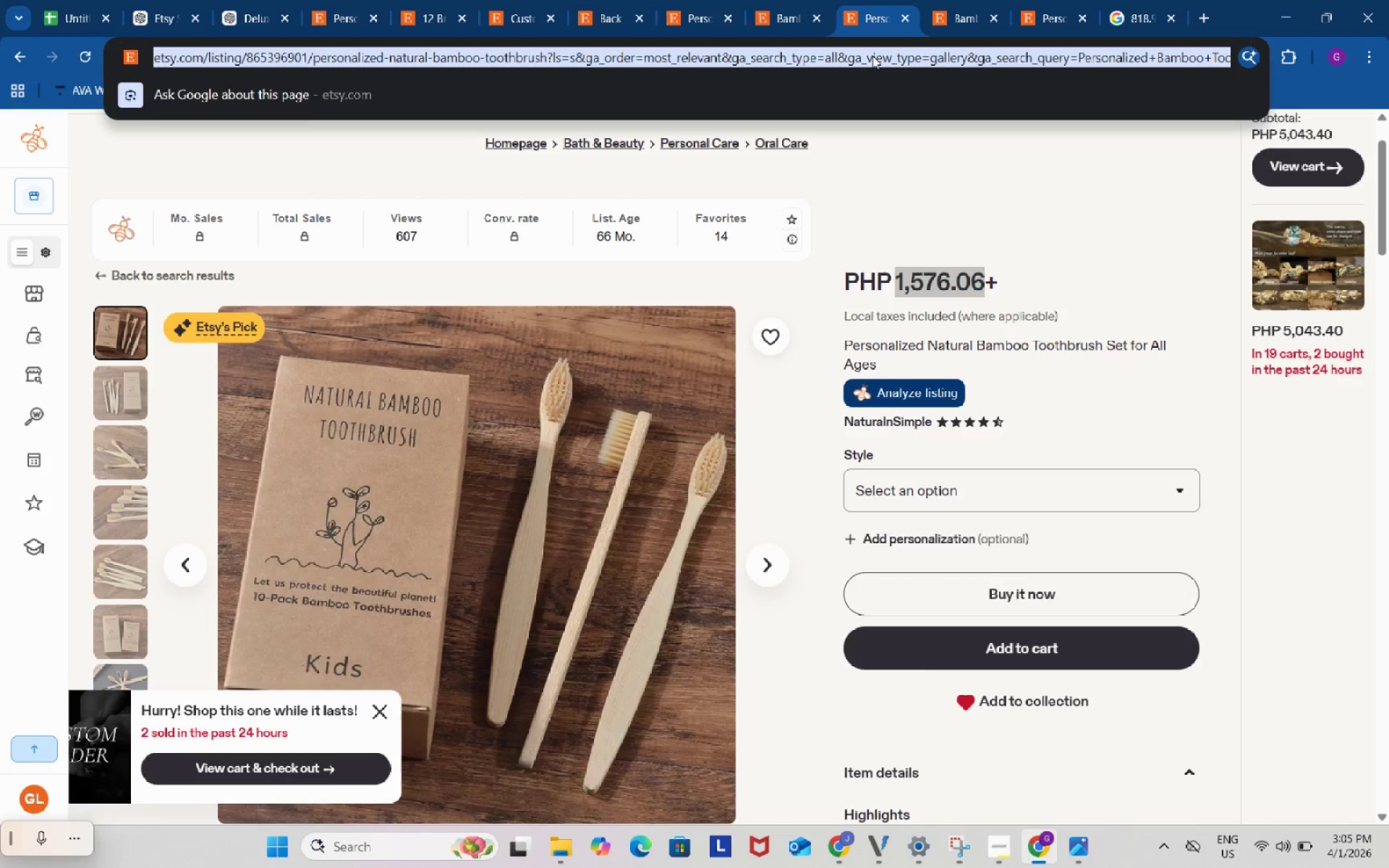 
key(Control+ControlLeft)
 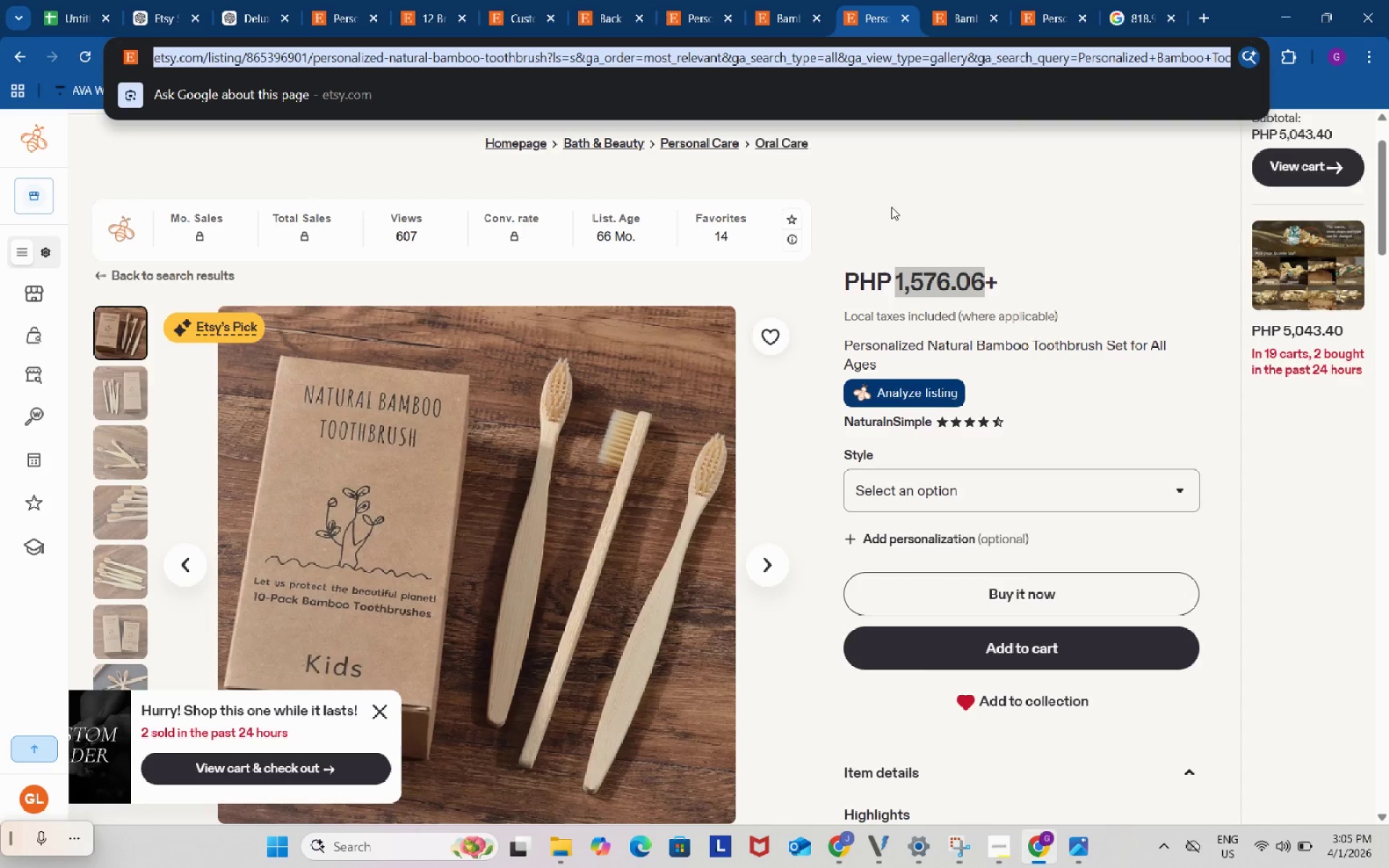 
key(Control+C)
 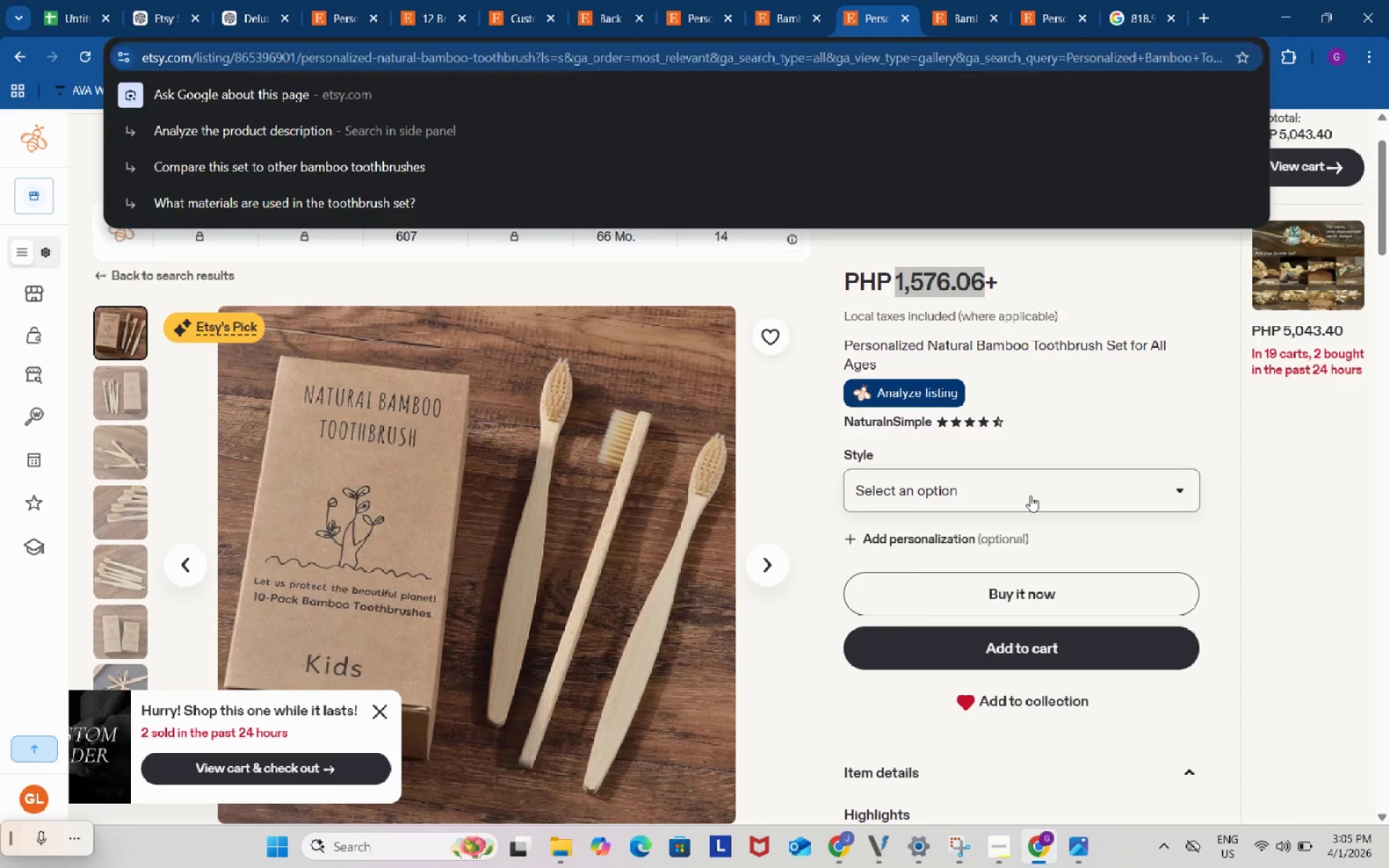 
left_click([1030, 495])
 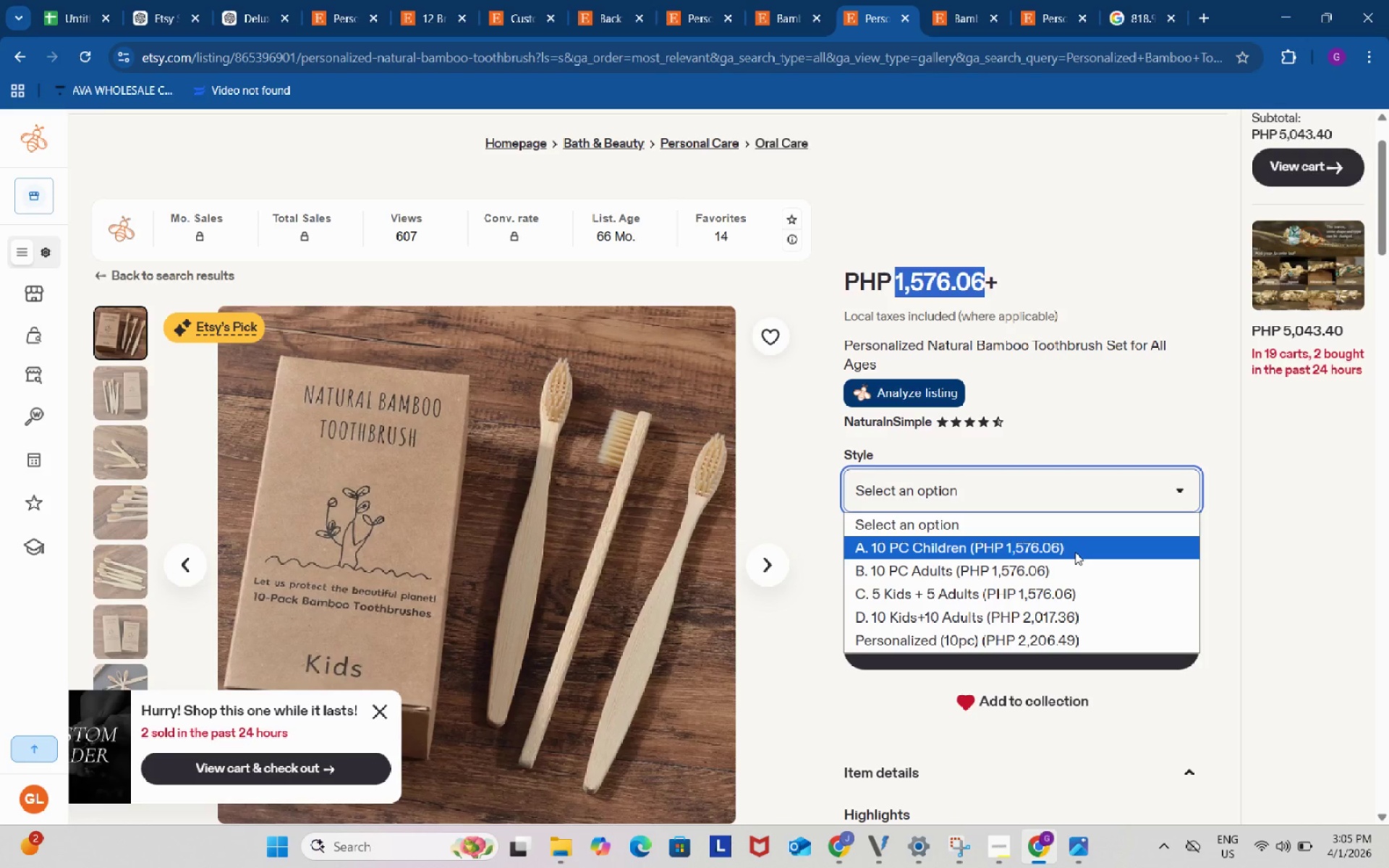 
wait(5.94)
 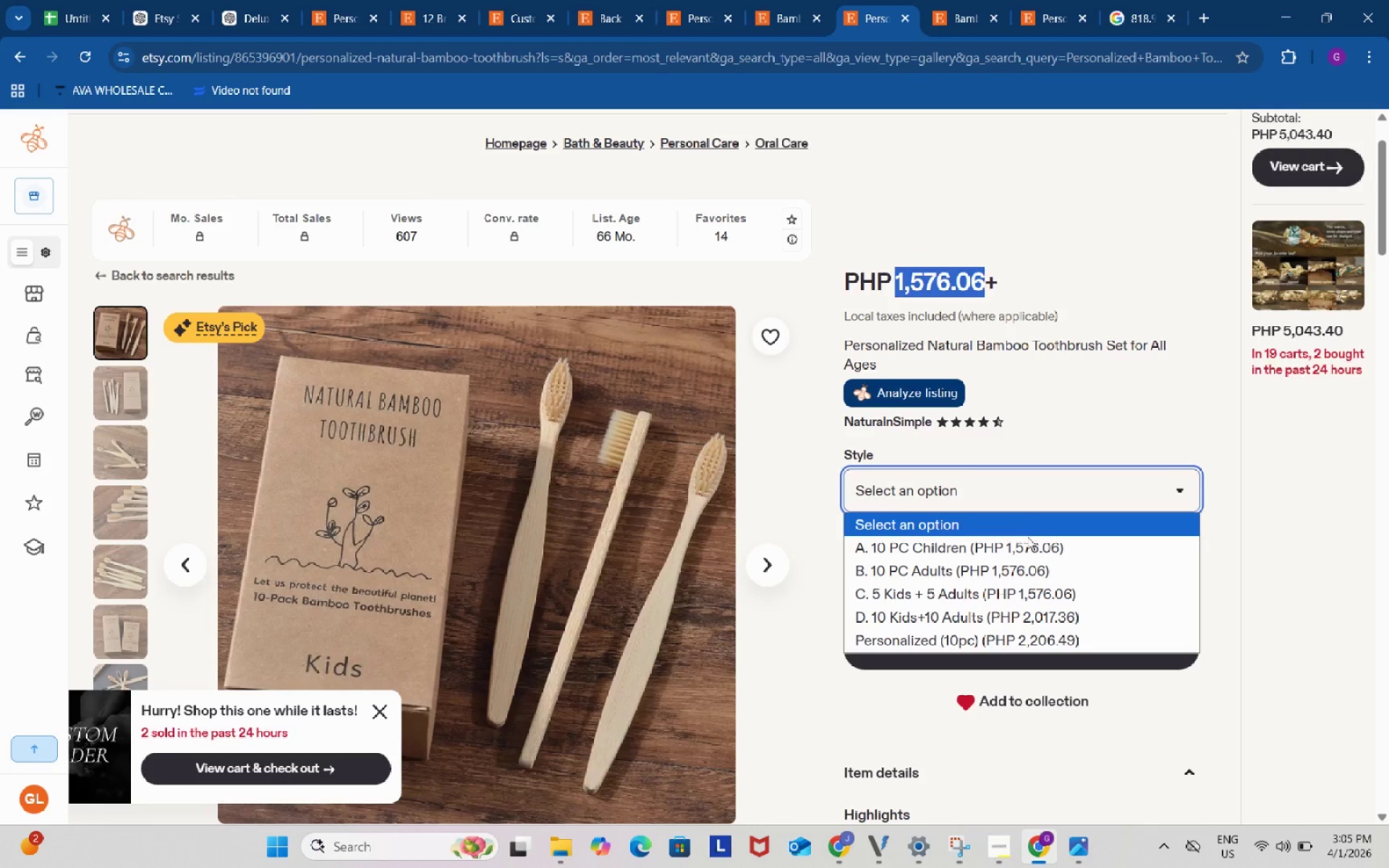 
left_click([1075, 551])
 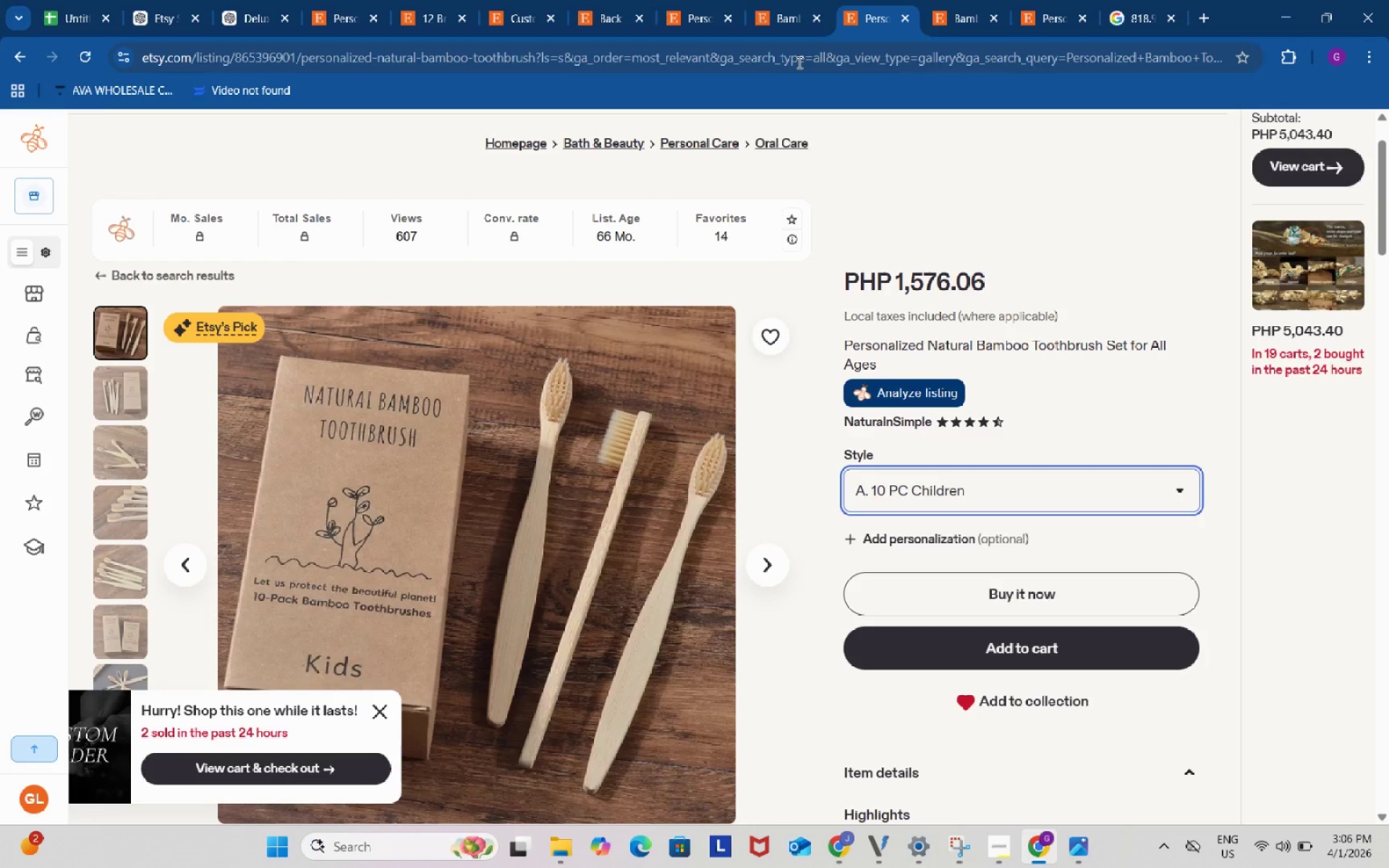 
left_click([798, 62])
 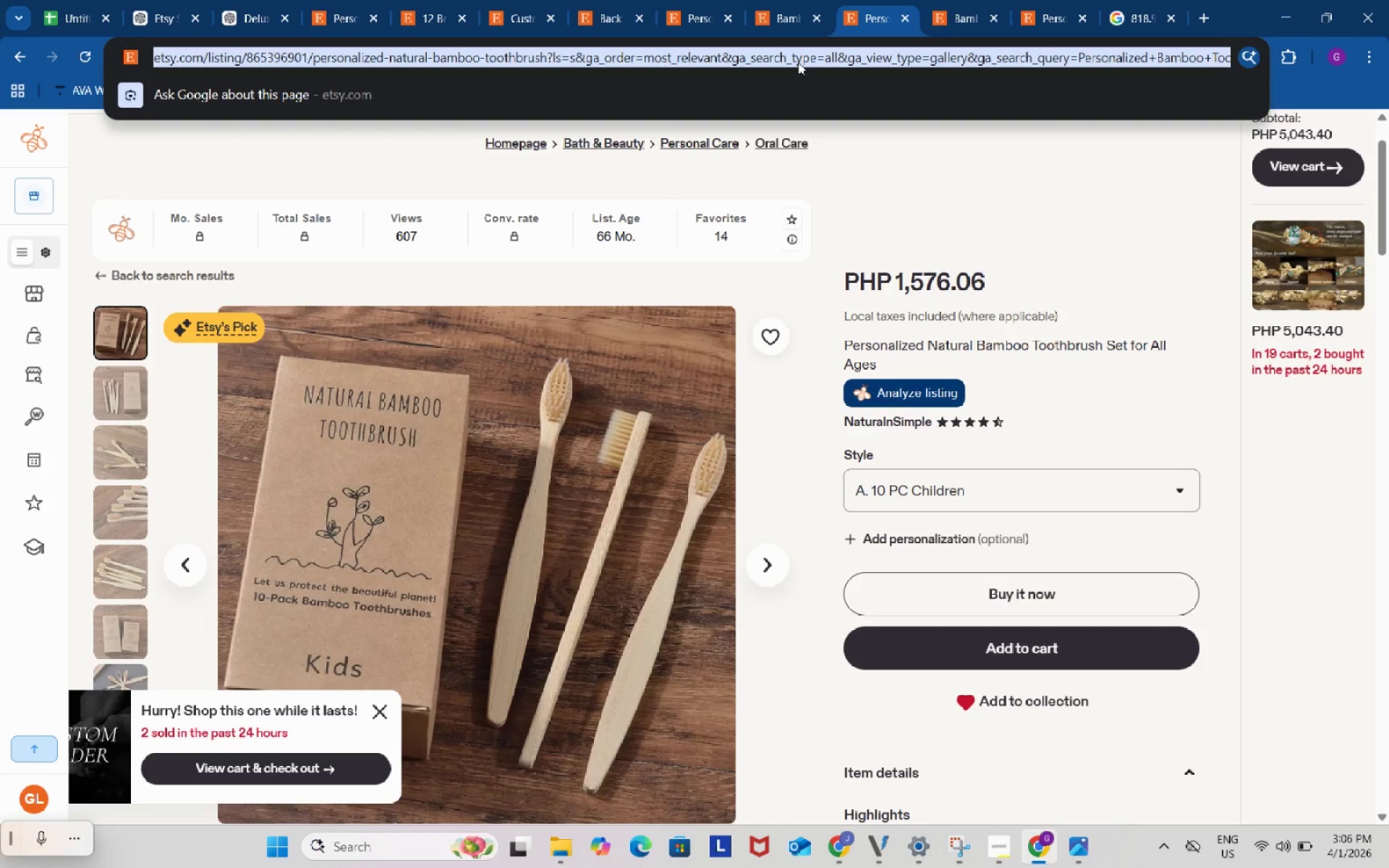 
key(Control+ControlLeft)
 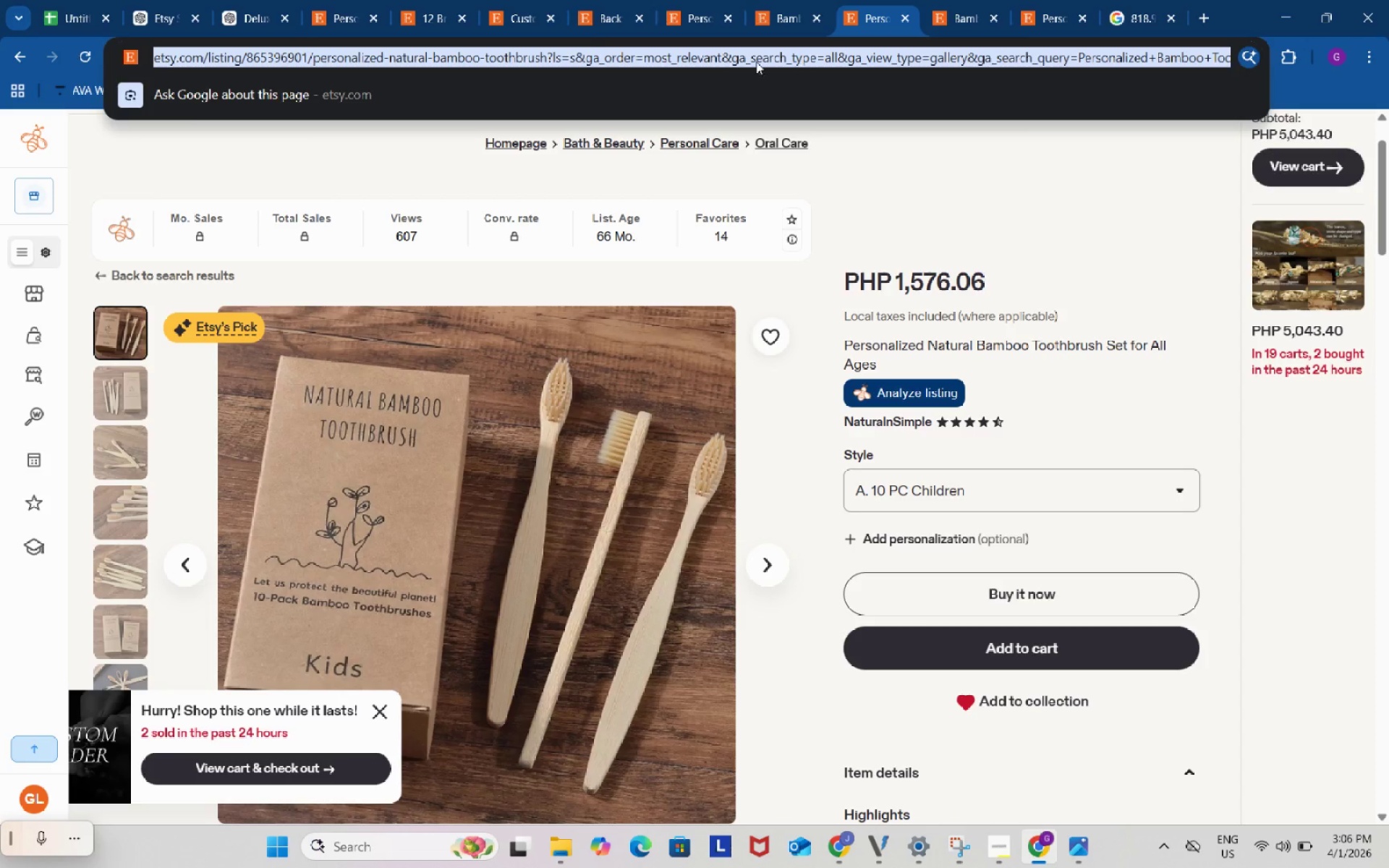 
key(Control+C)
 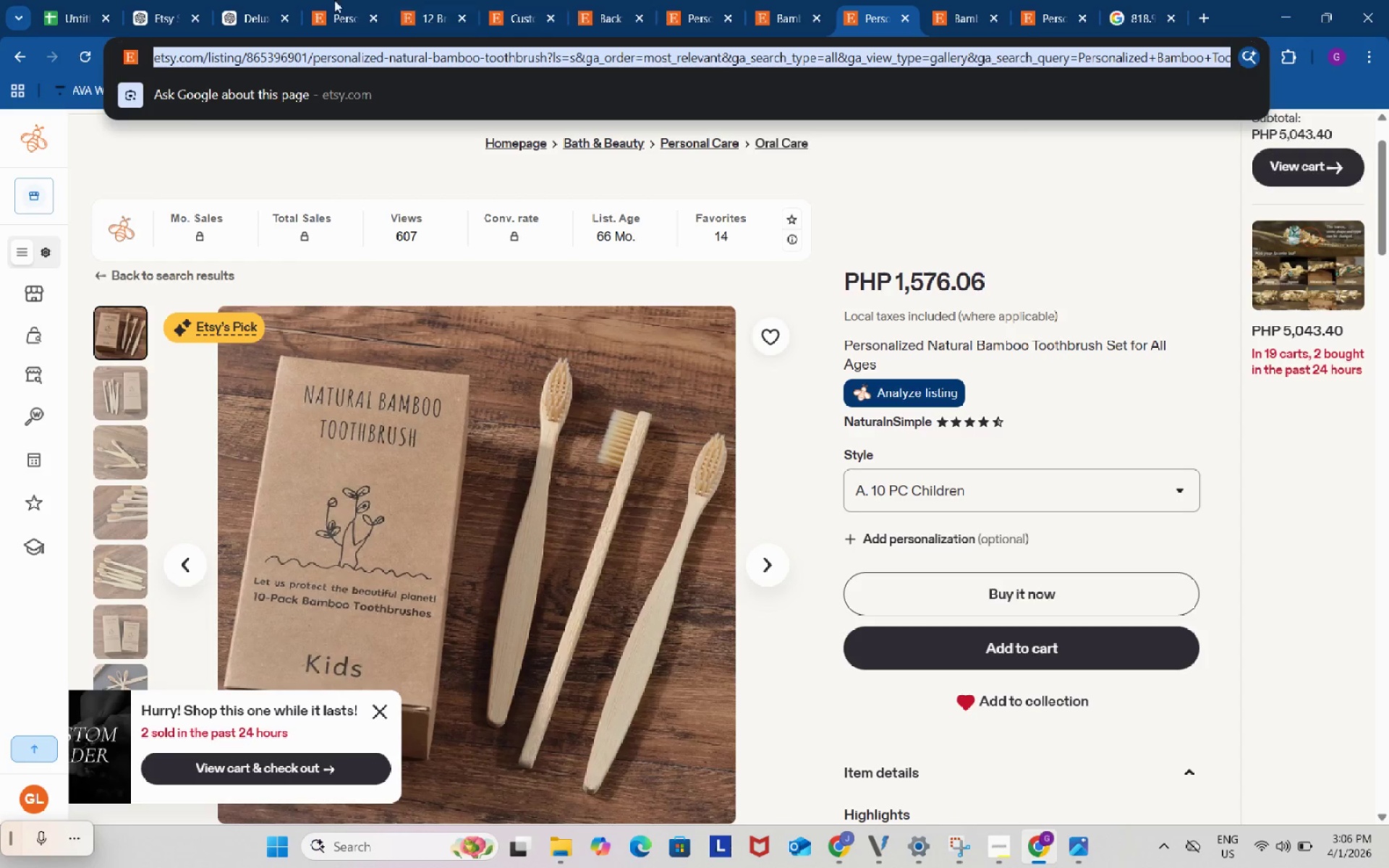 
key(Control+ControlLeft)
 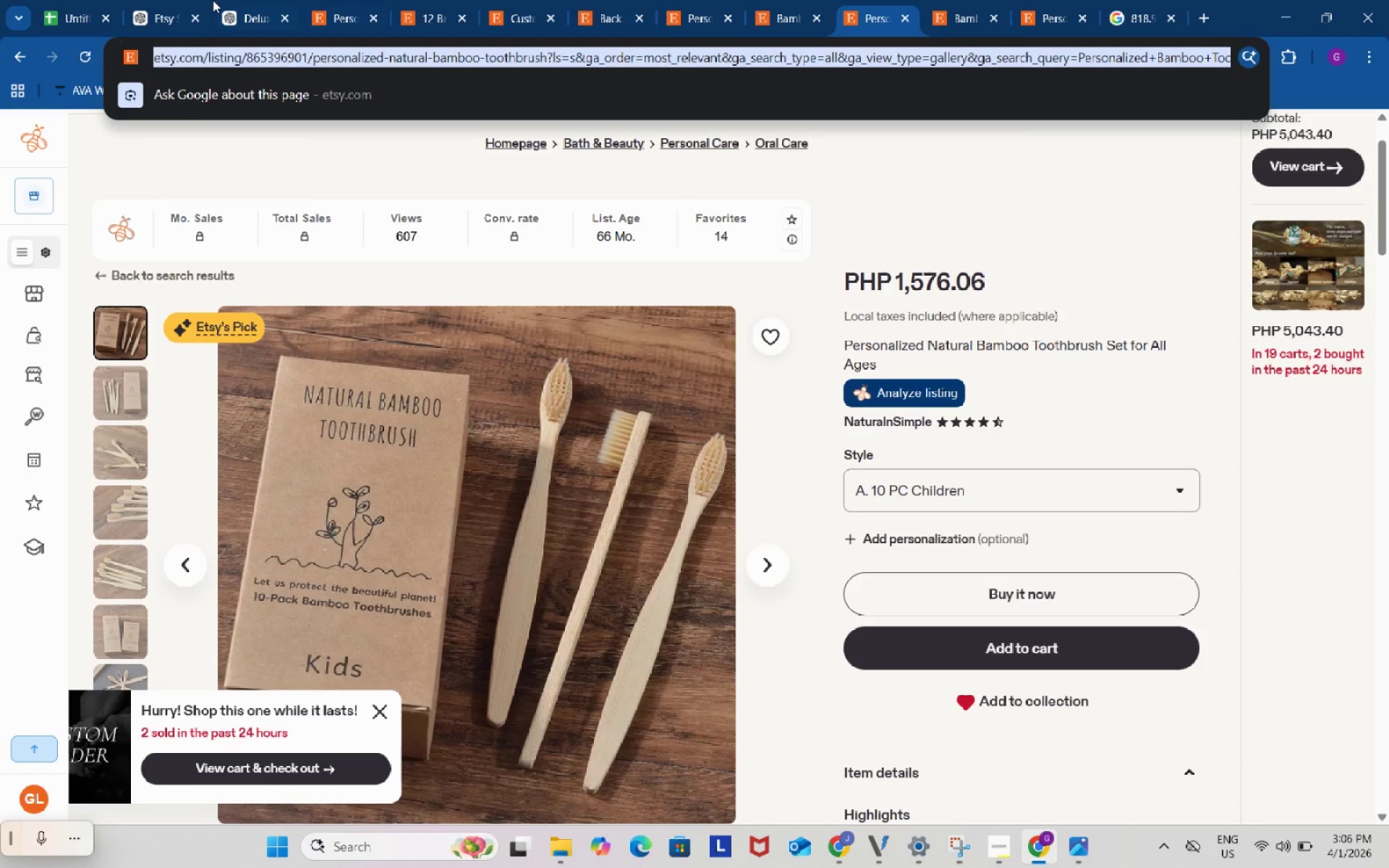 
key(Control+C)
 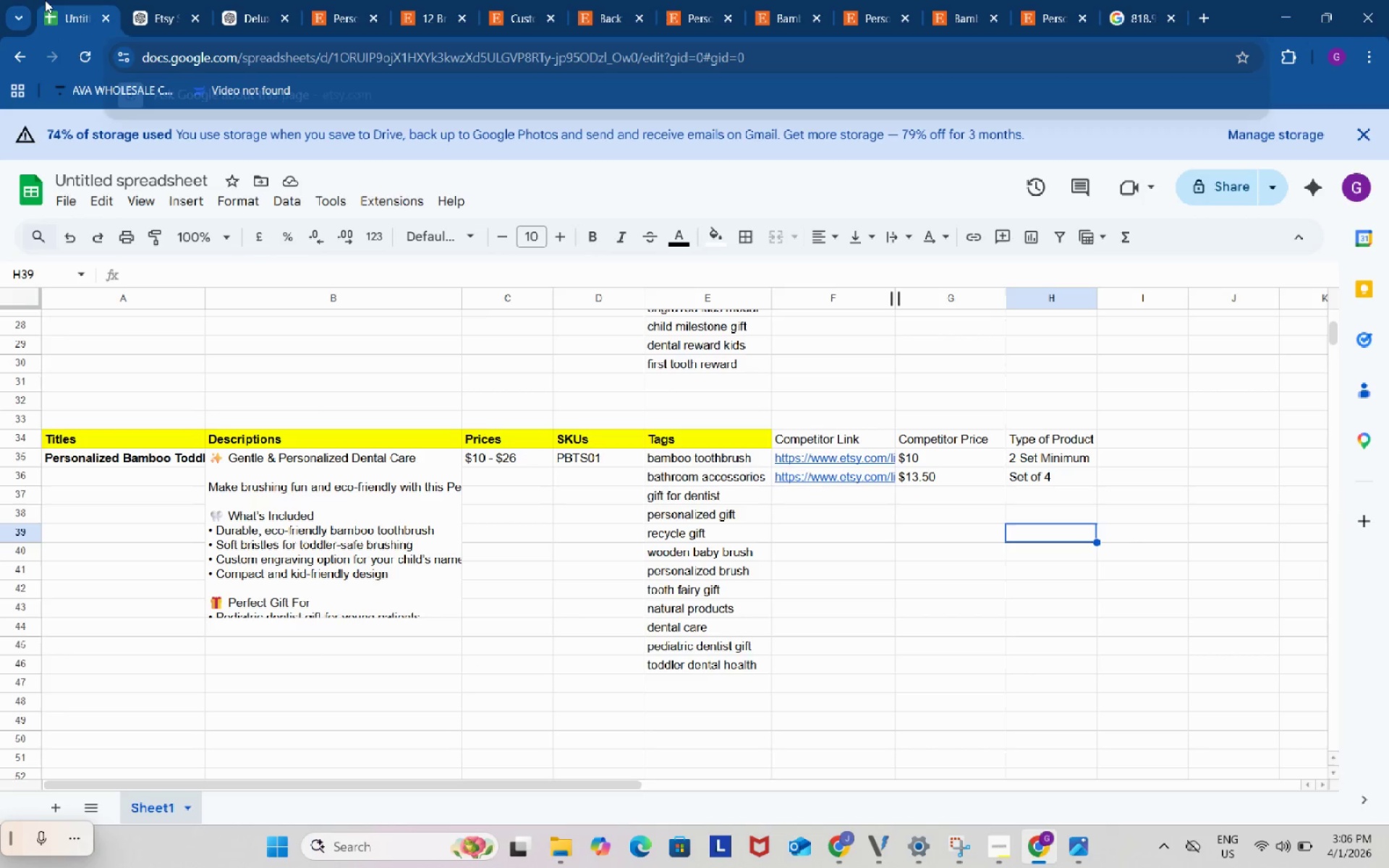 
left_click([45, 0])
 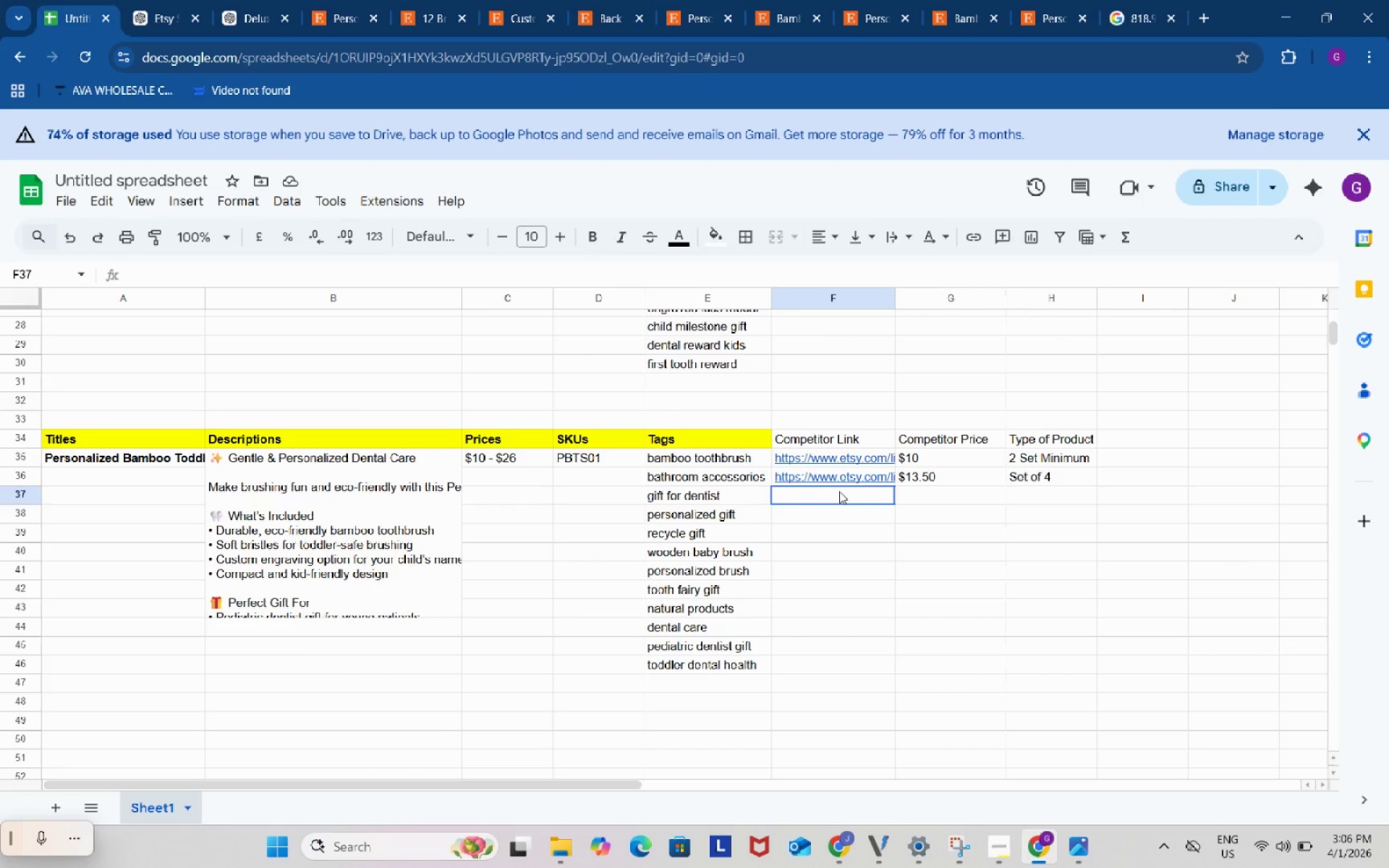 
left_click([839, 491])
 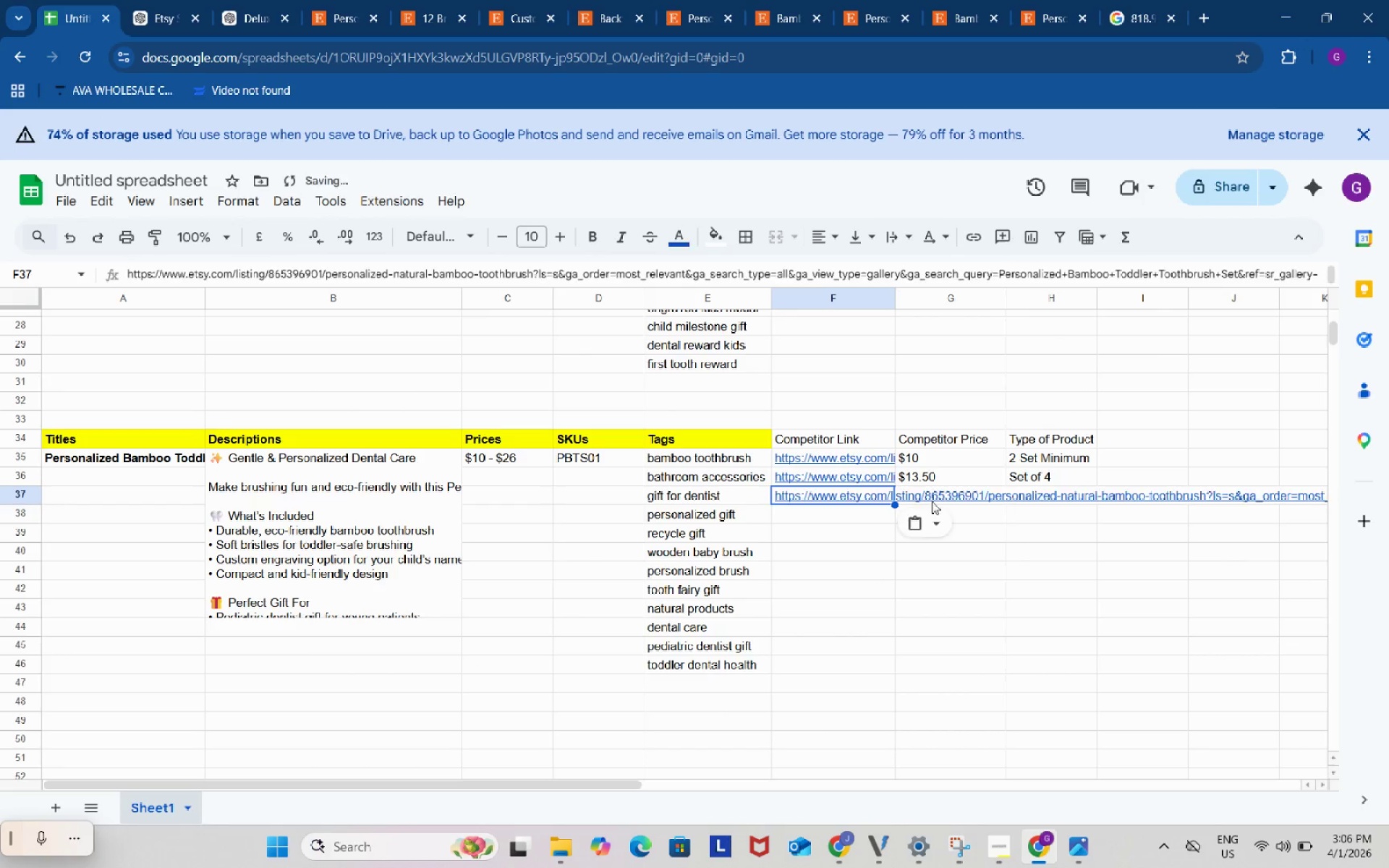 
key(Control+ControlLeft)
 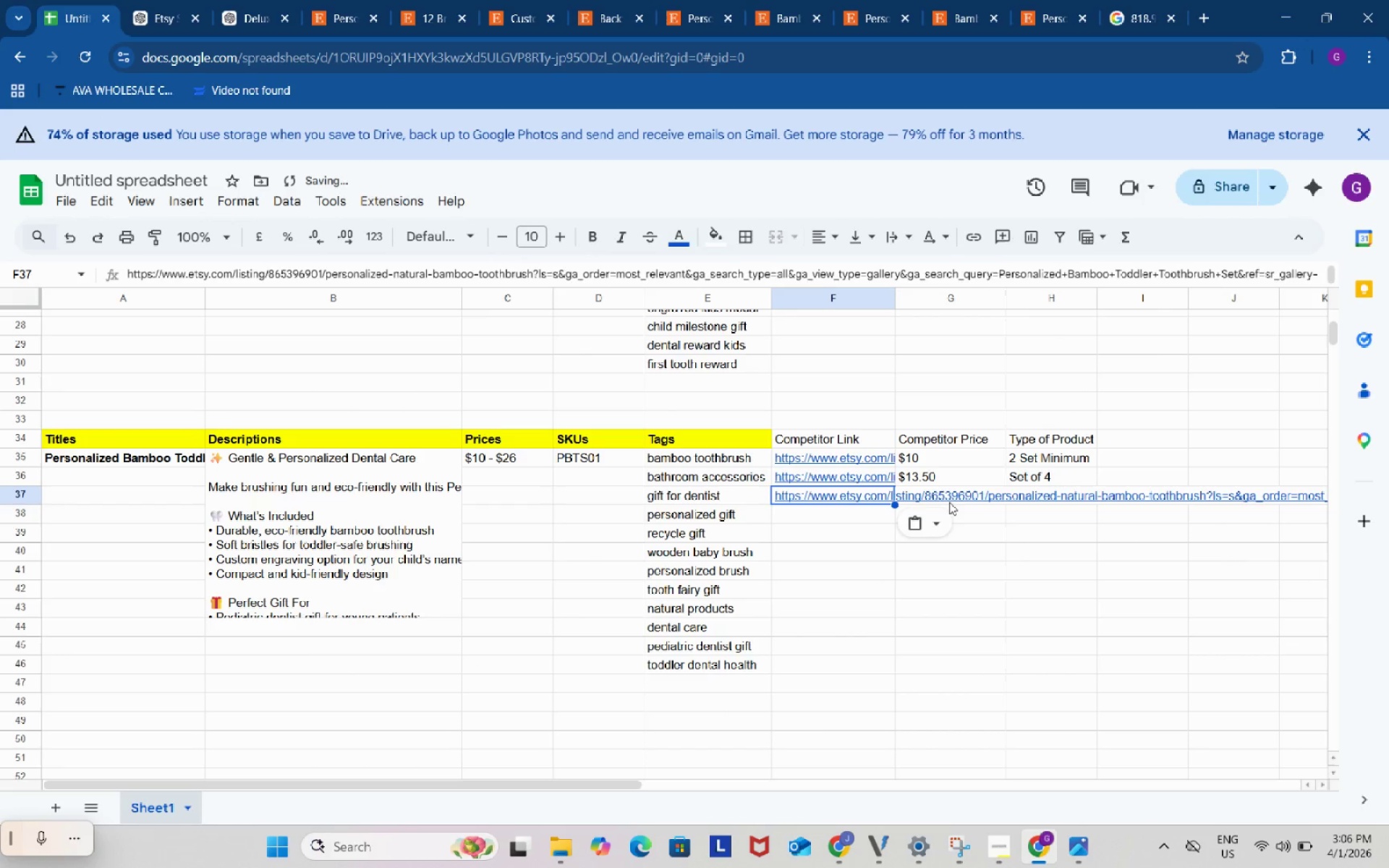 
key(Control+V)
 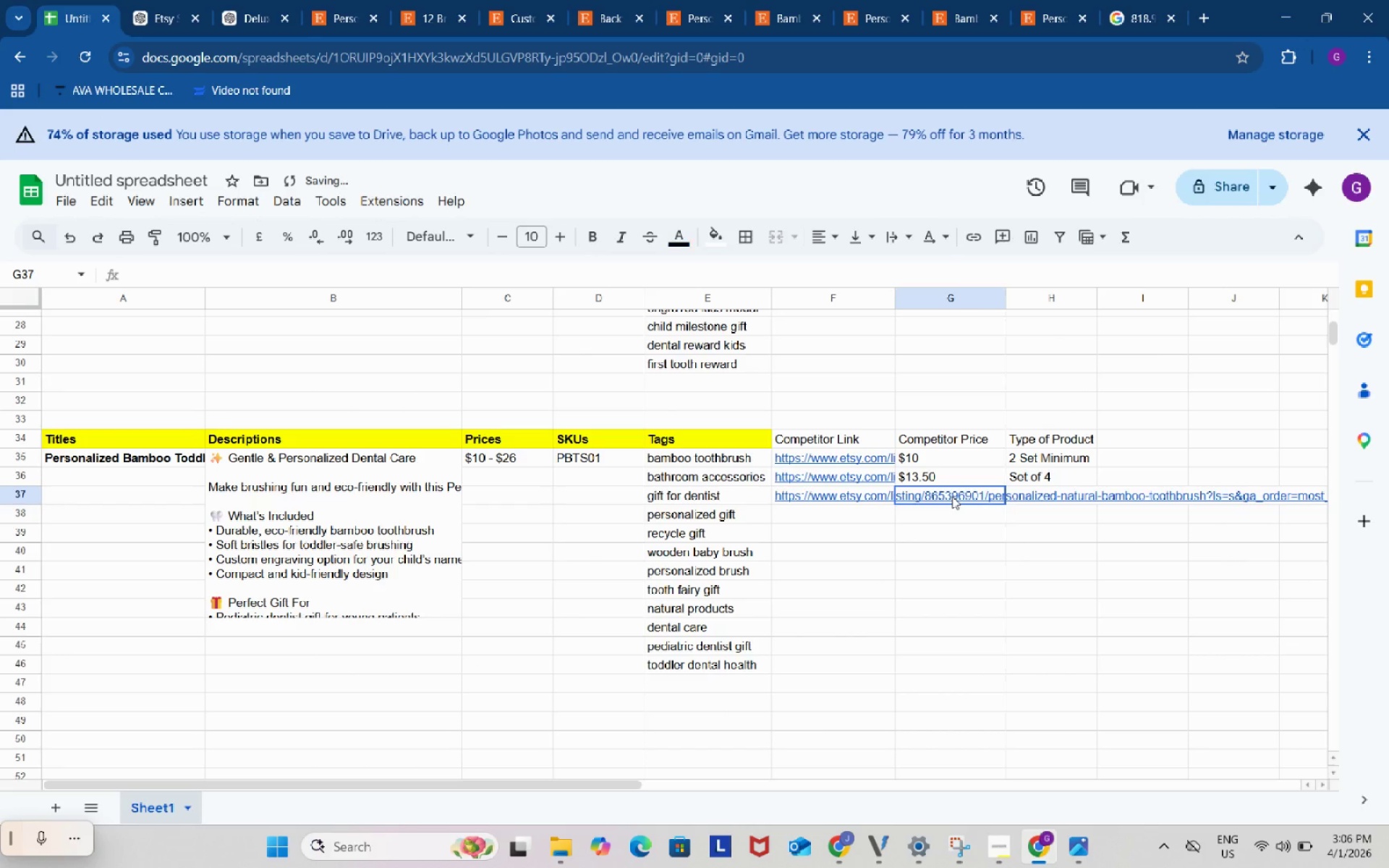 
left_click([952, 496])
 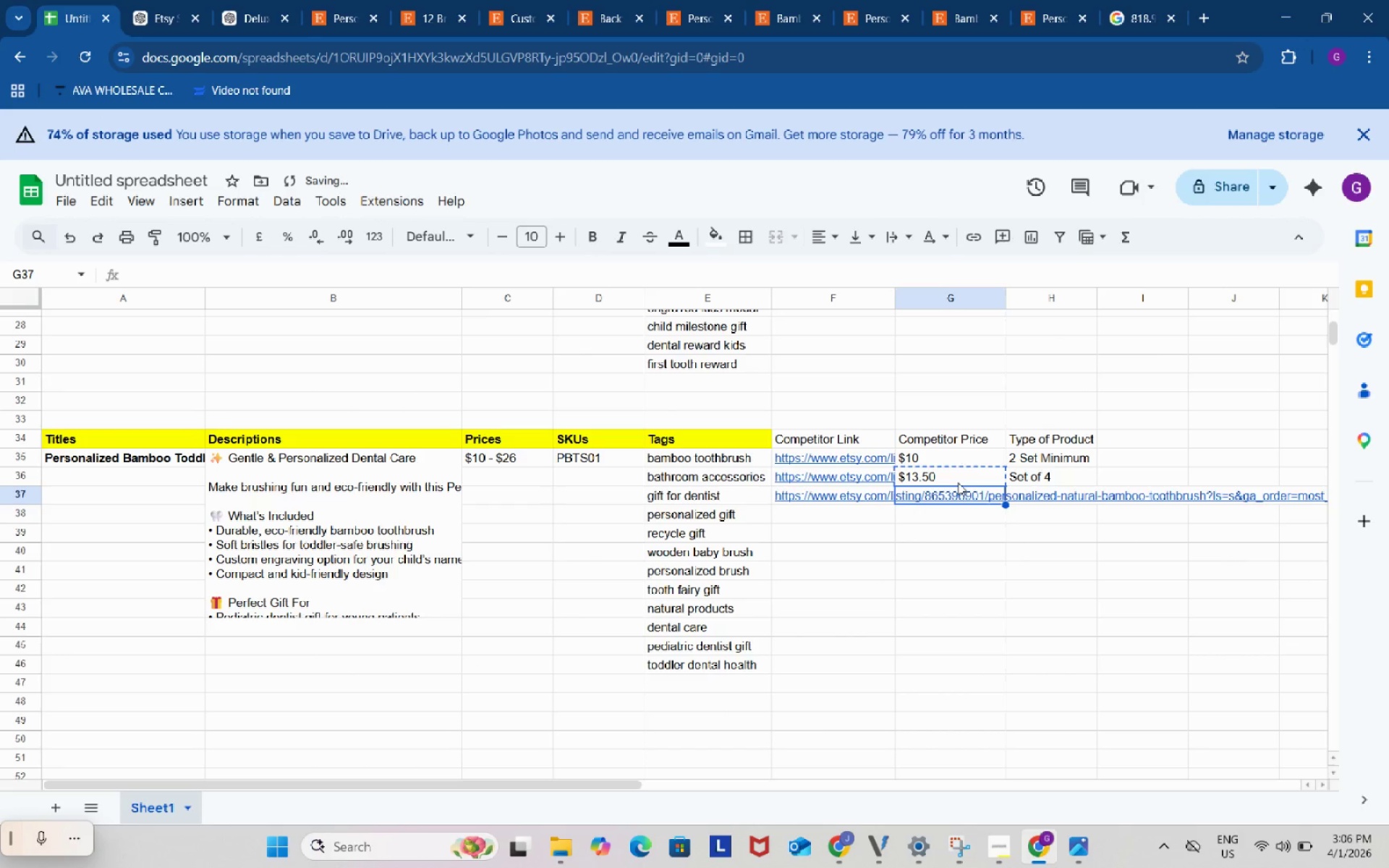 
double_click([958, 482])
 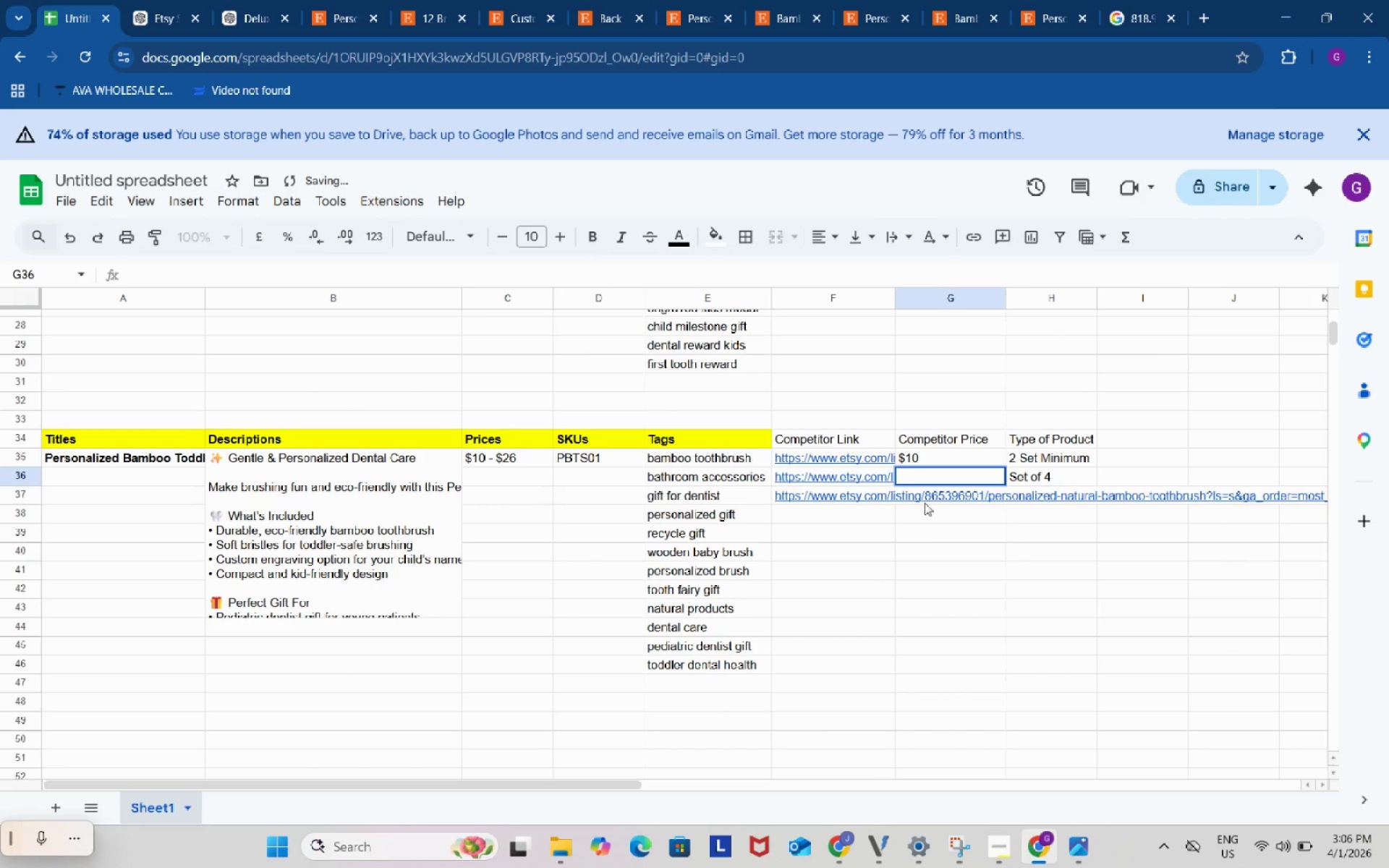 
key(Shift+4)
 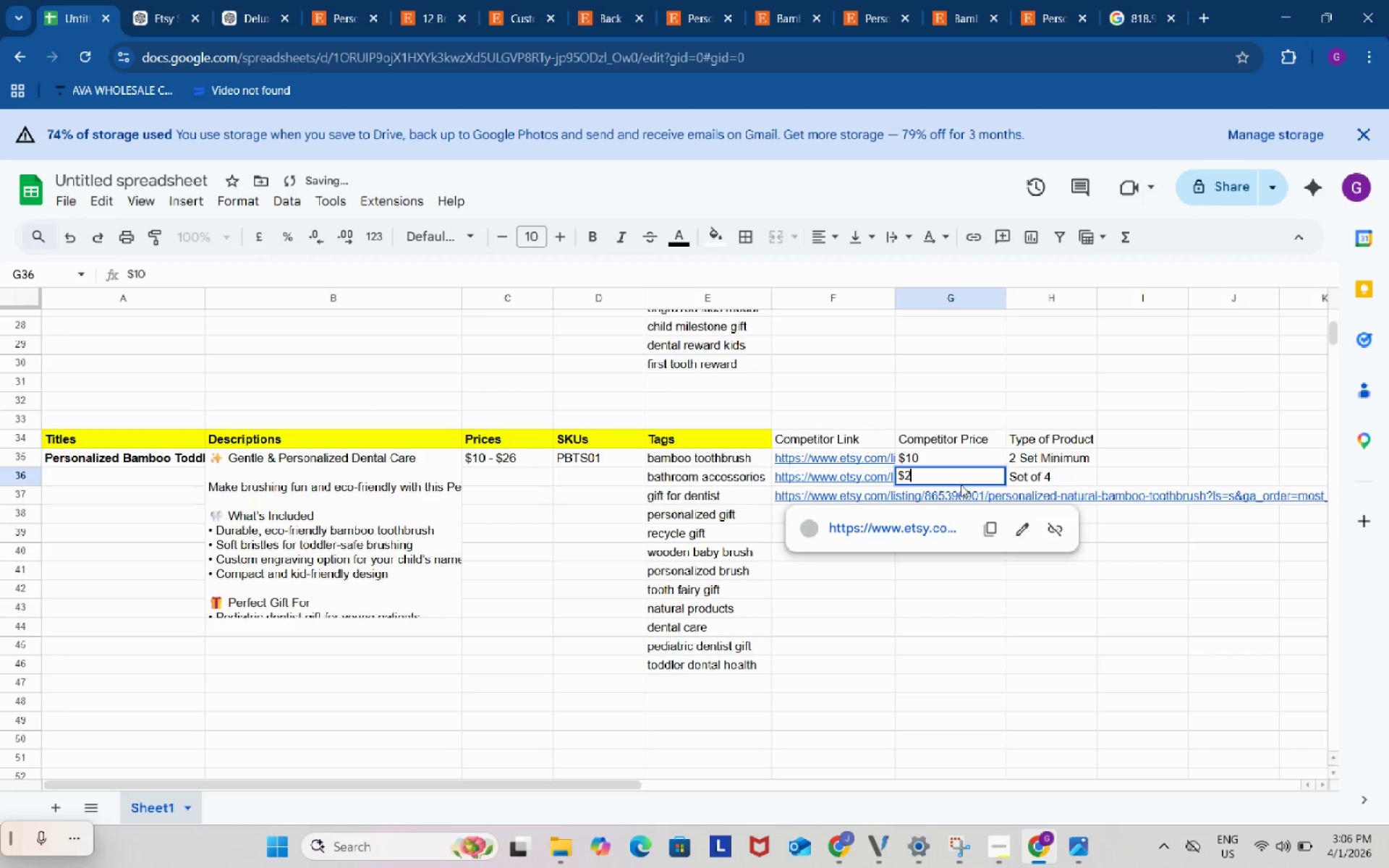 
key(Numpad2)
 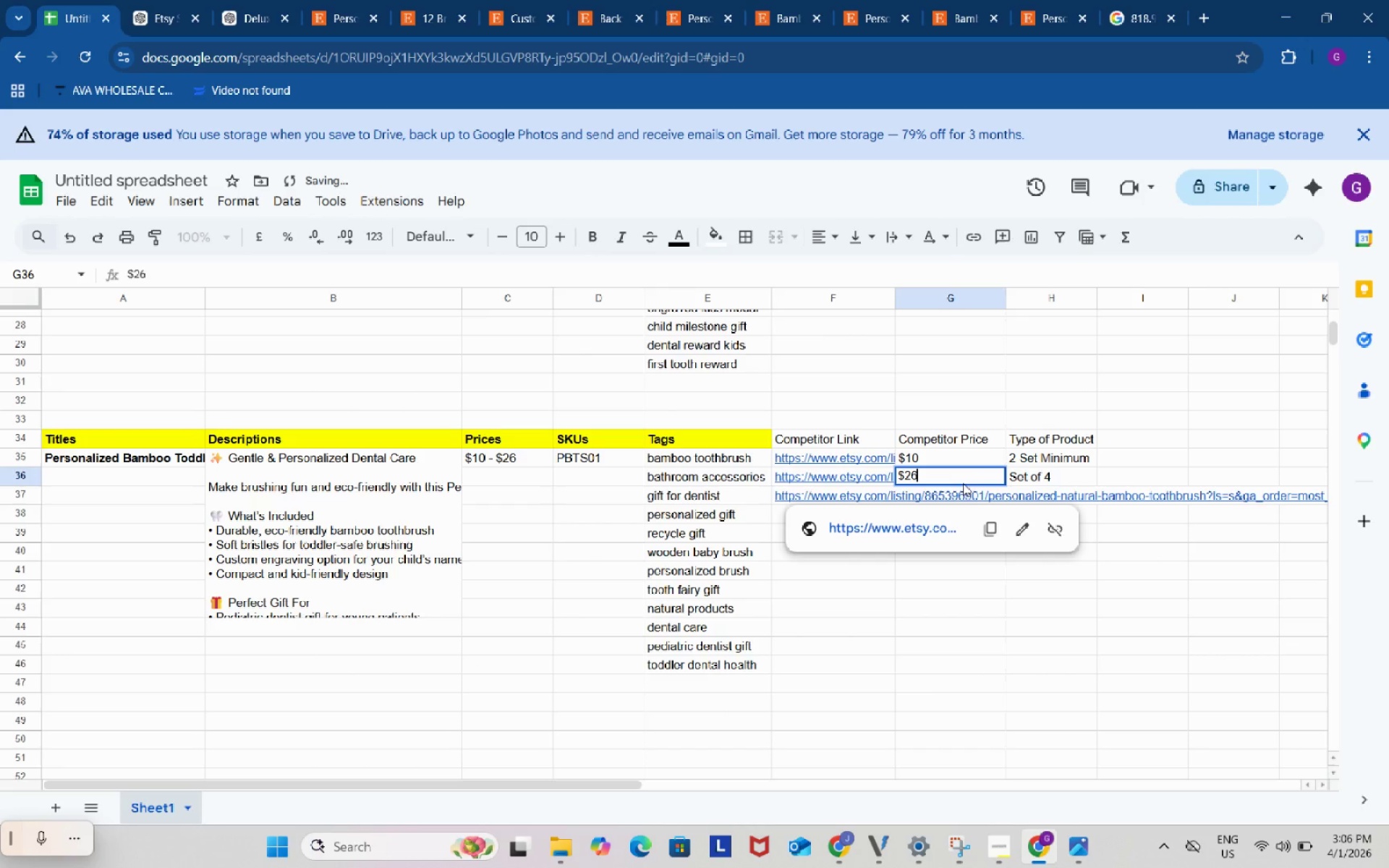 
key(Numpad6)
 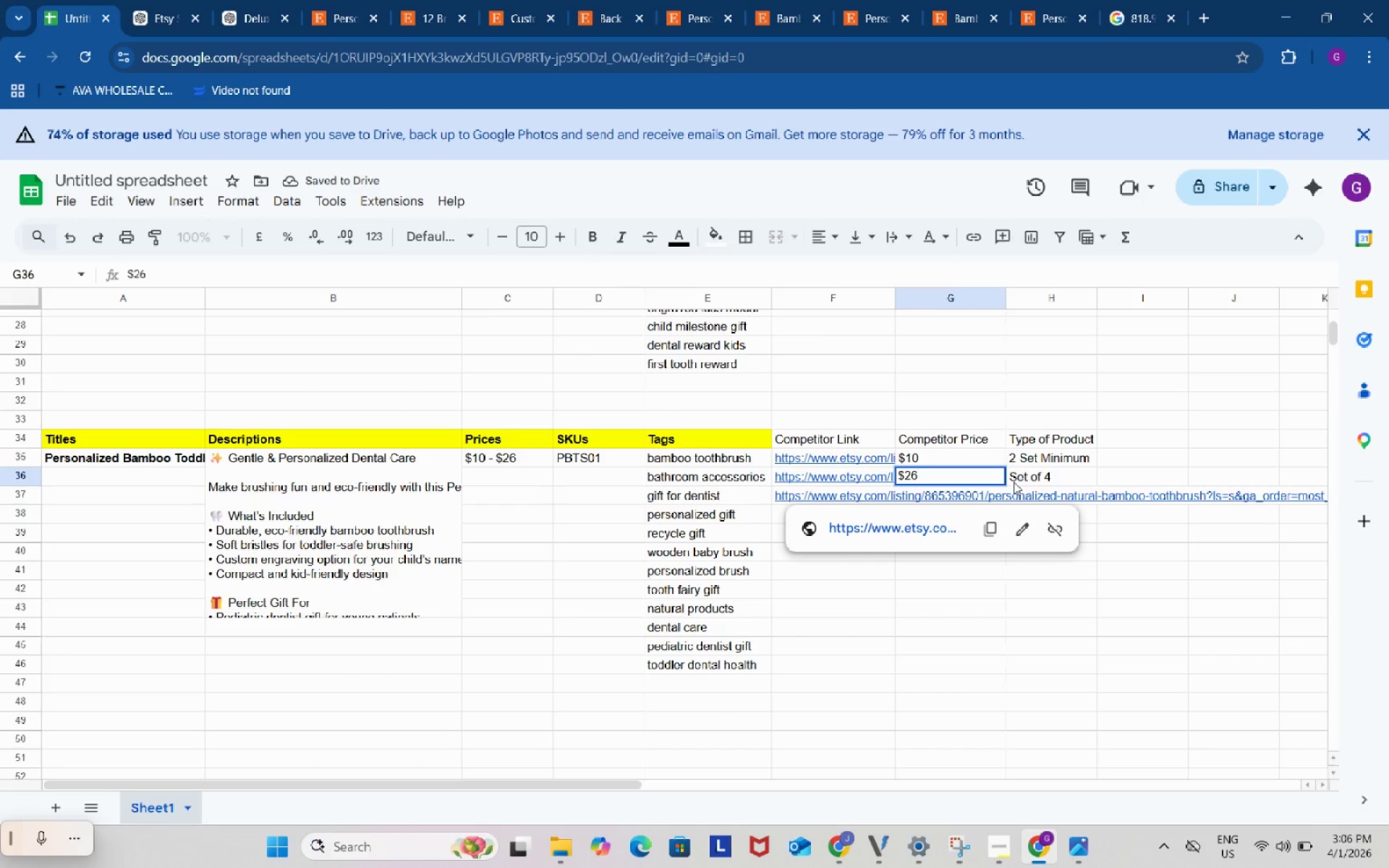 
left_click([1155, 526])
 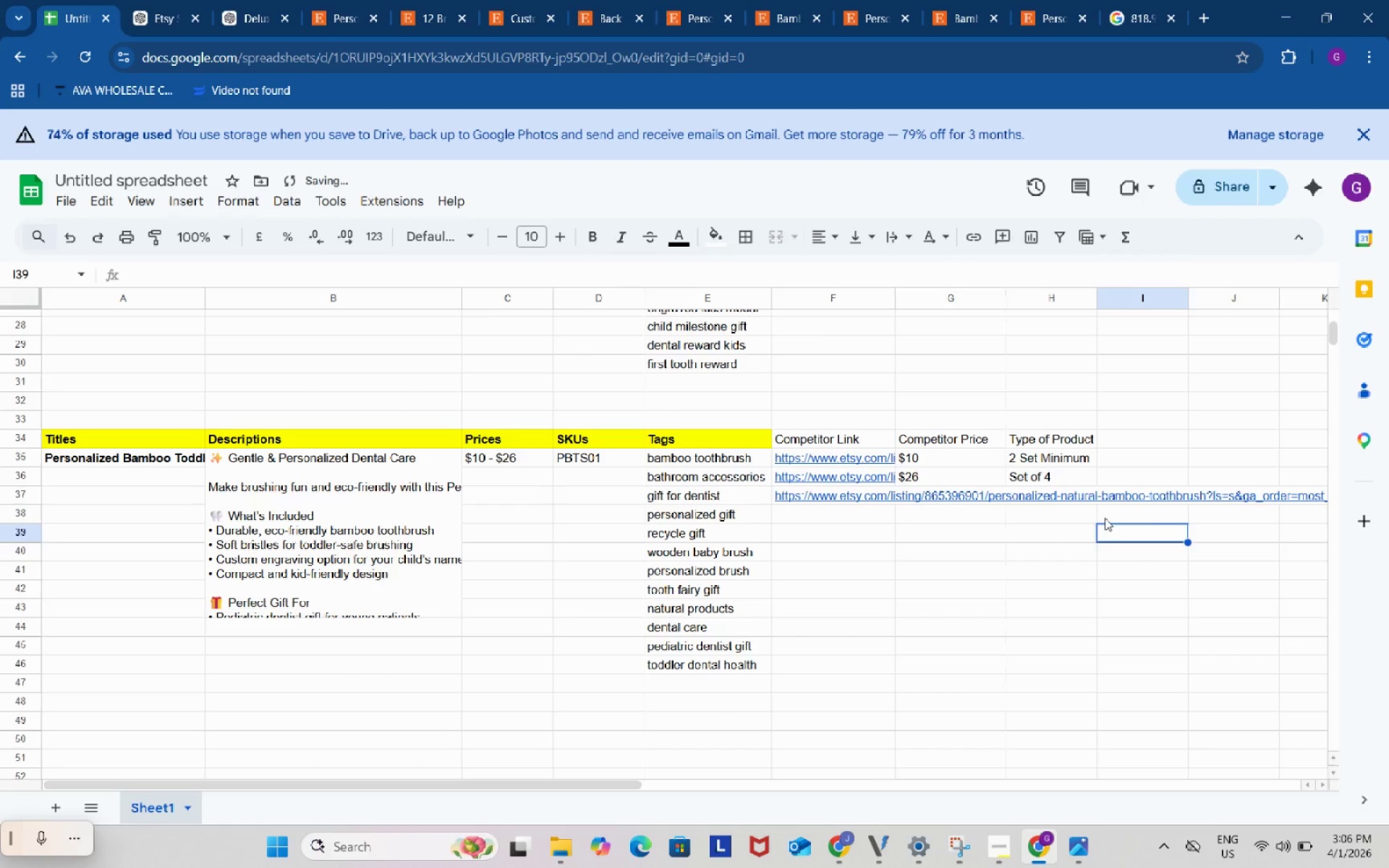 
key(Control+Z)
 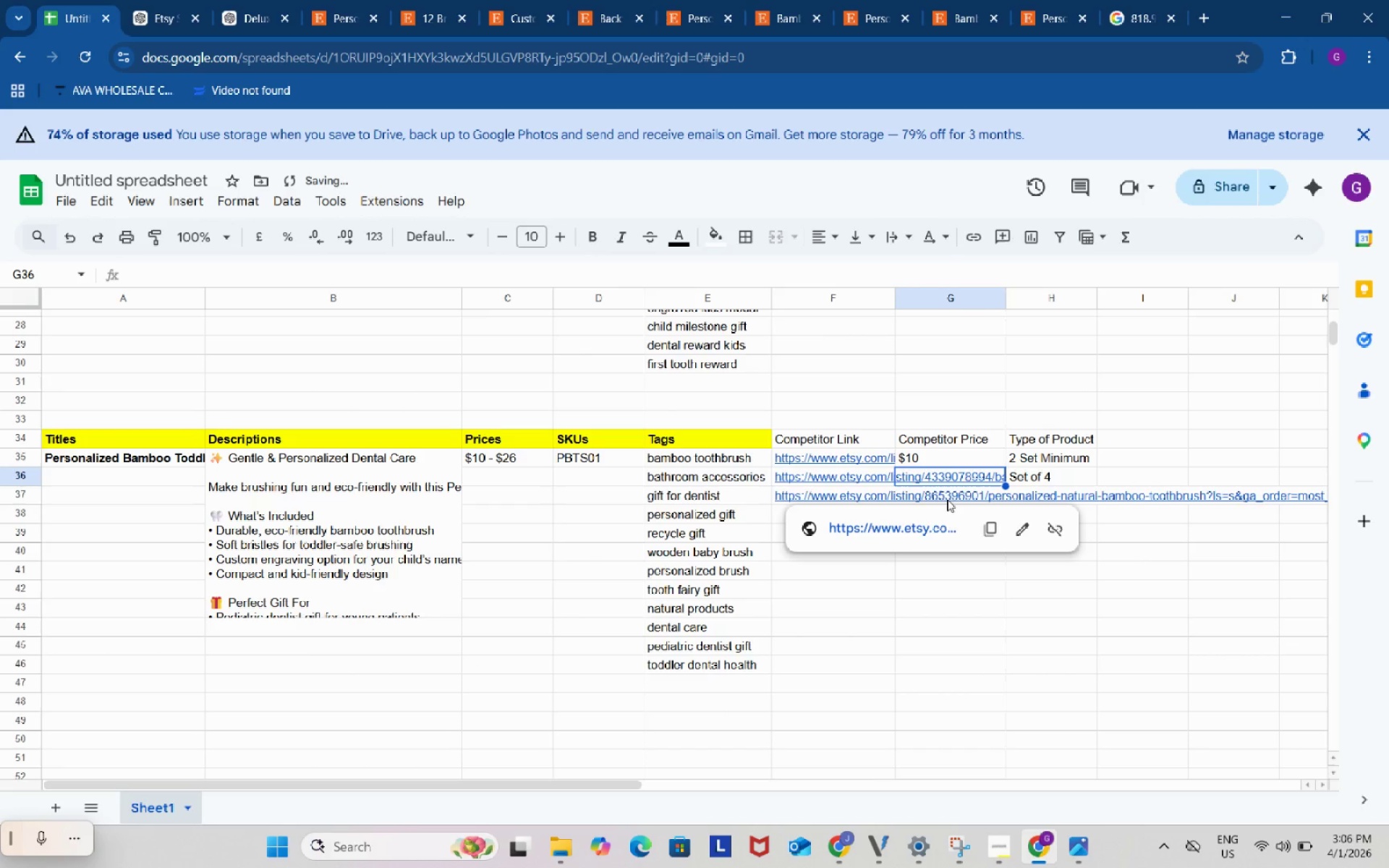 
key(Control+Z)
 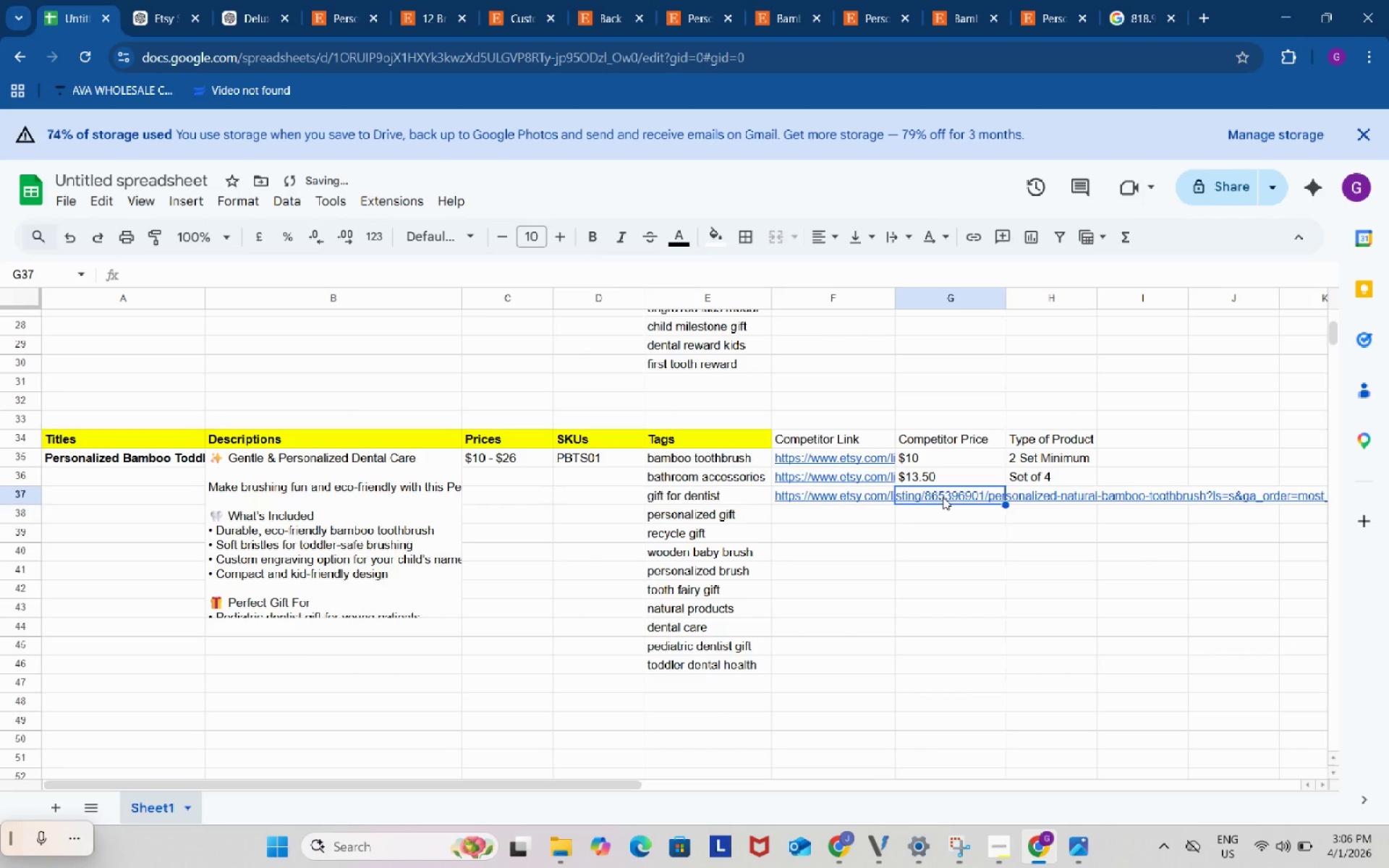 
double_click([943, 497])
 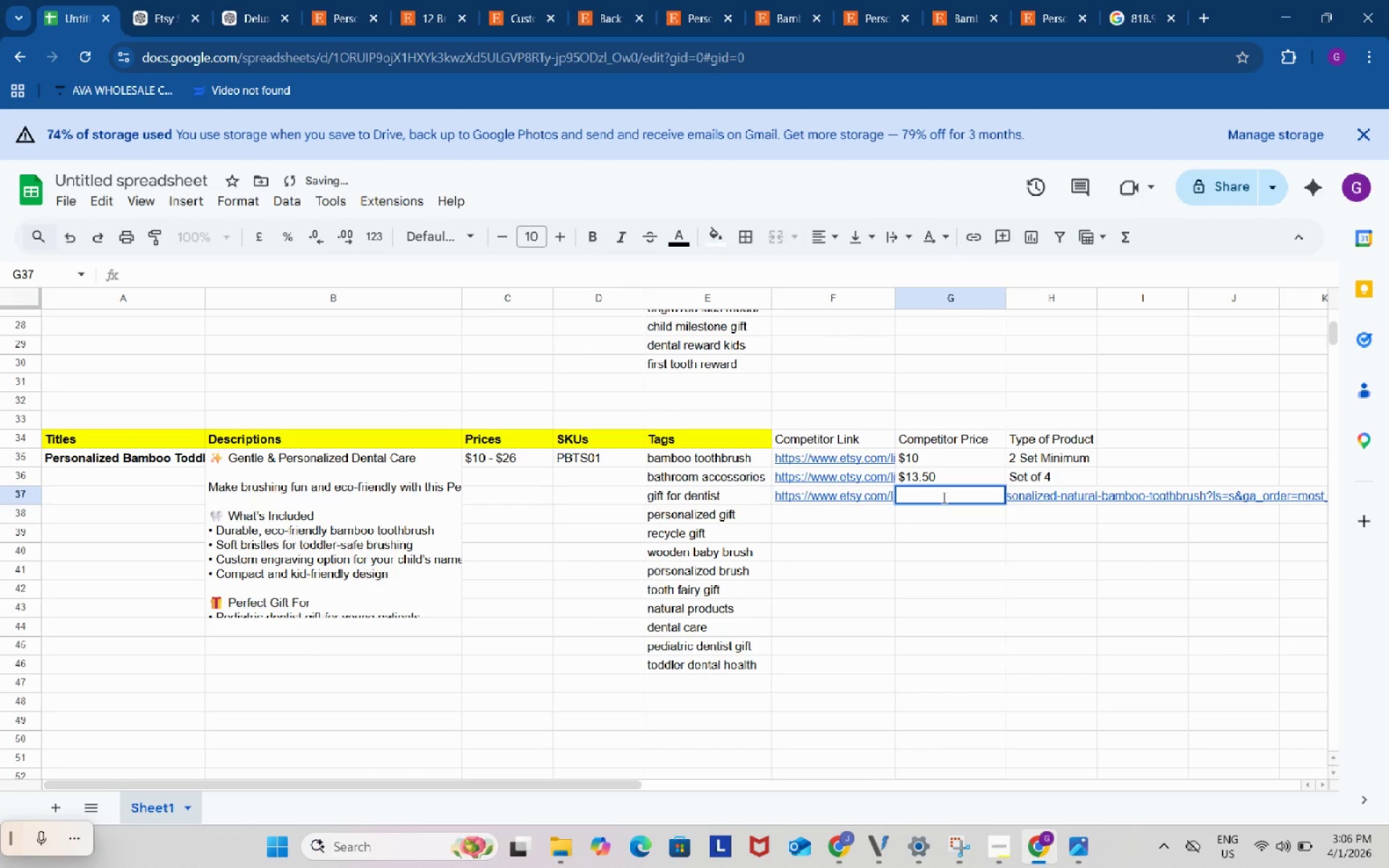 
key(Shift+ShiftRight)
 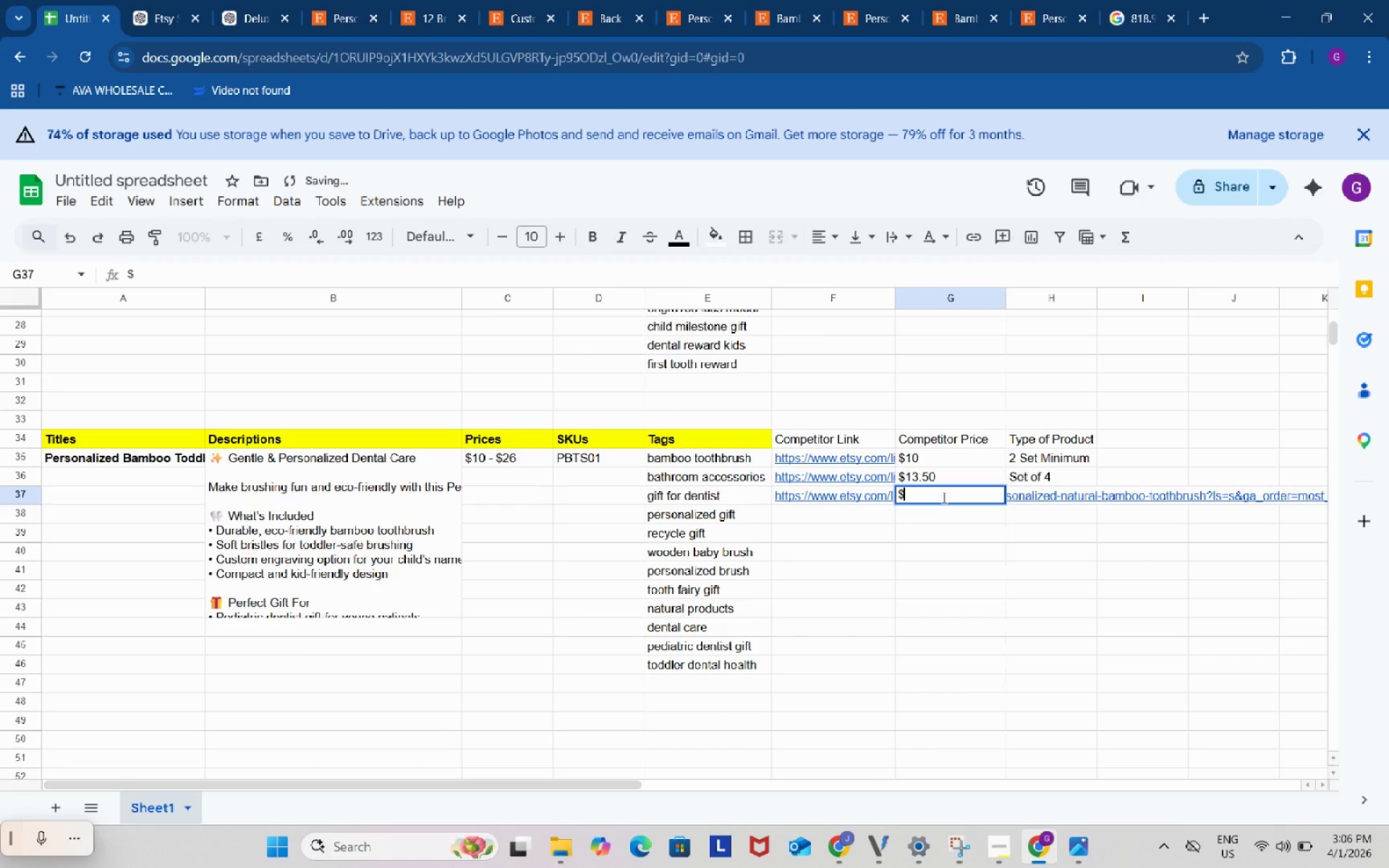 
key(Shift+4)
 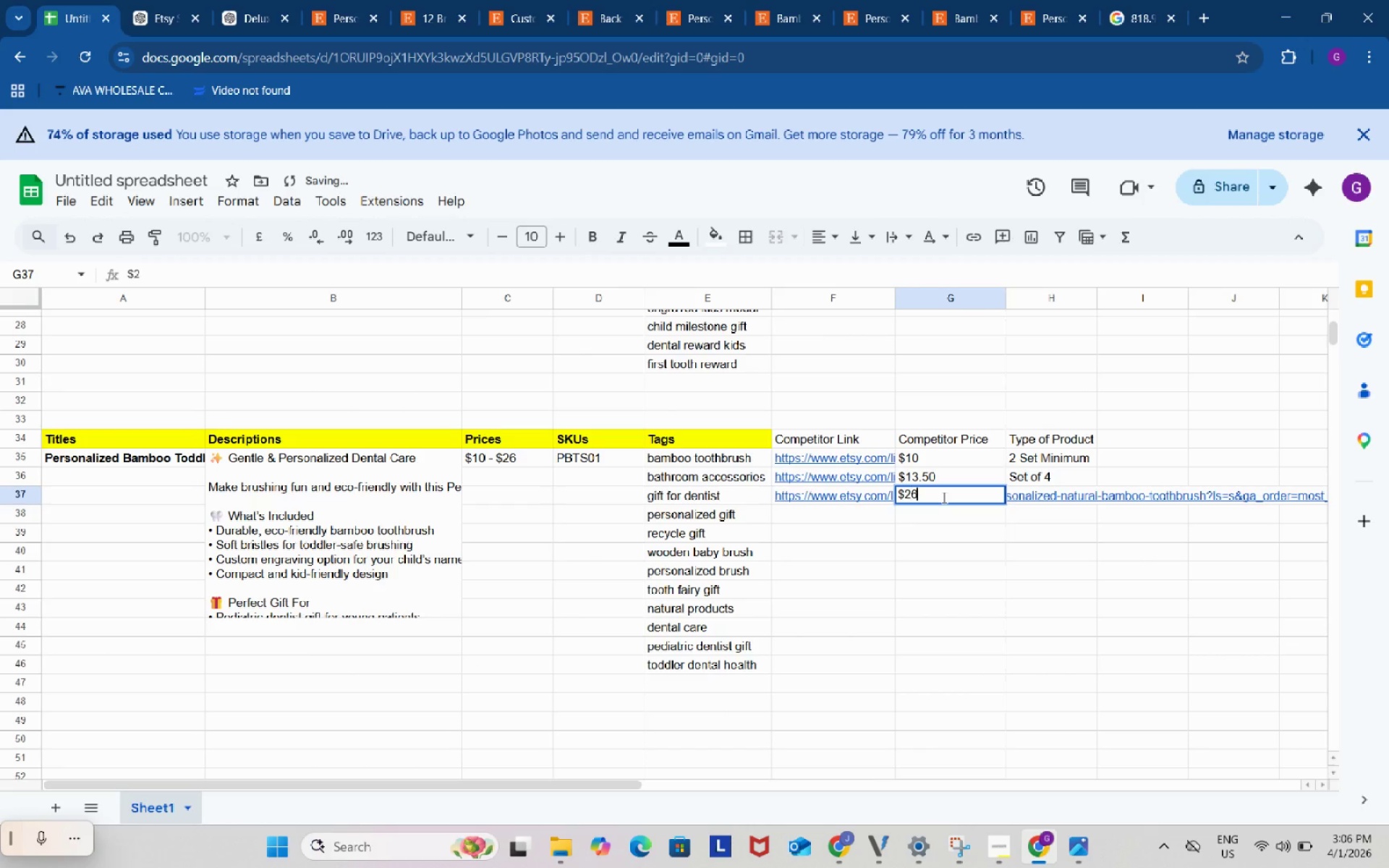 
key(Numpad2)
 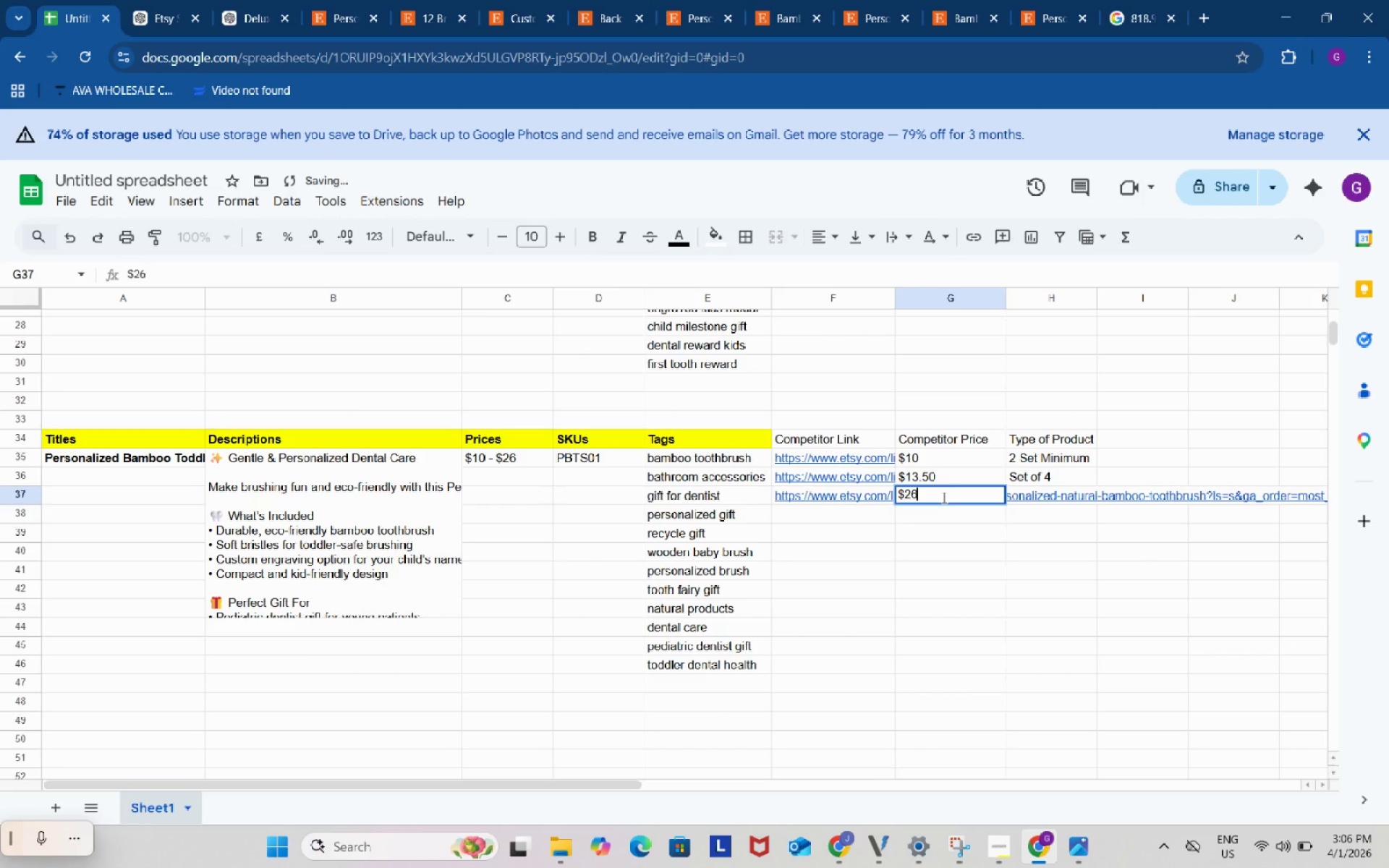 
key(Numpad6)
 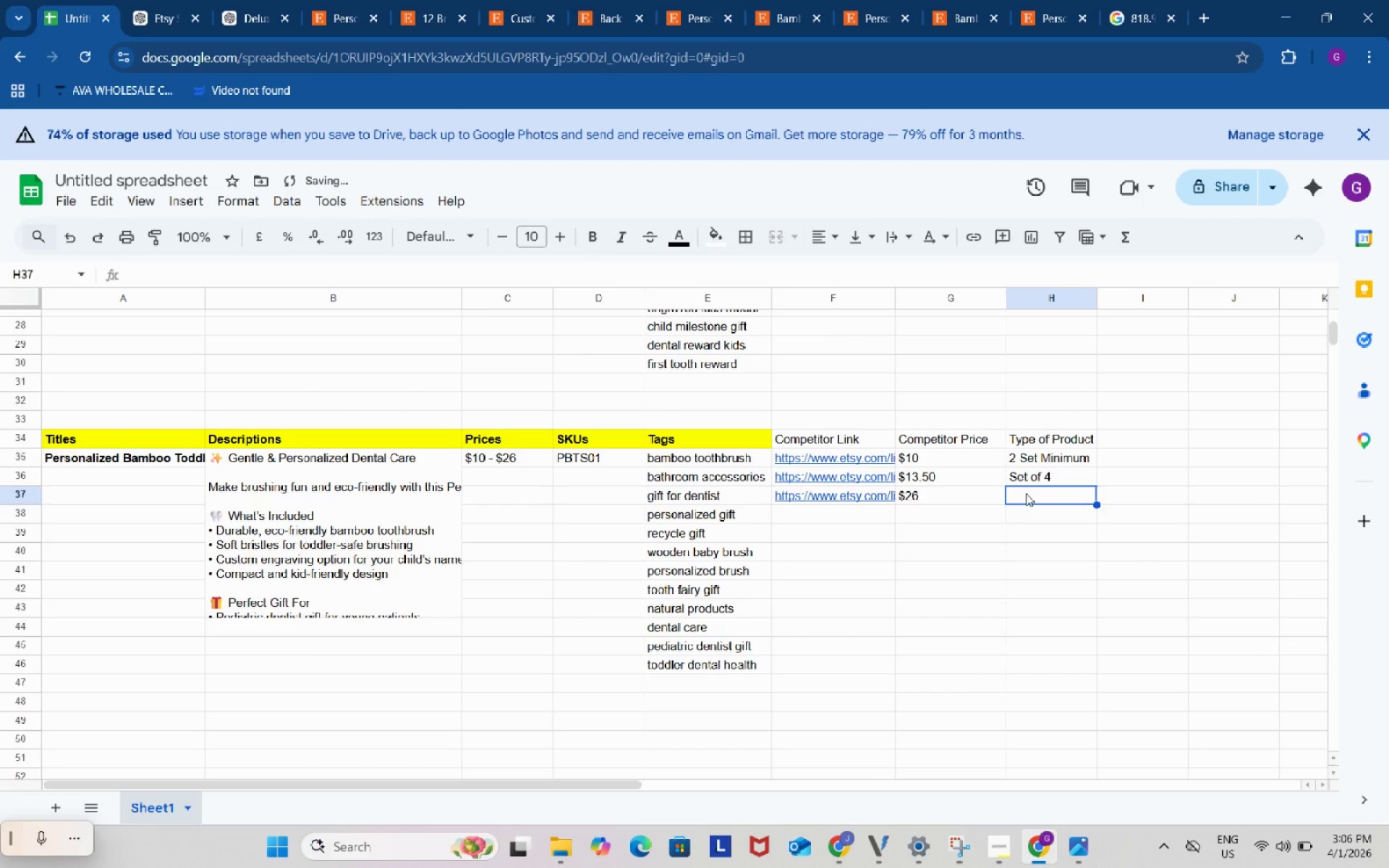 
double_click([1026, 493])
 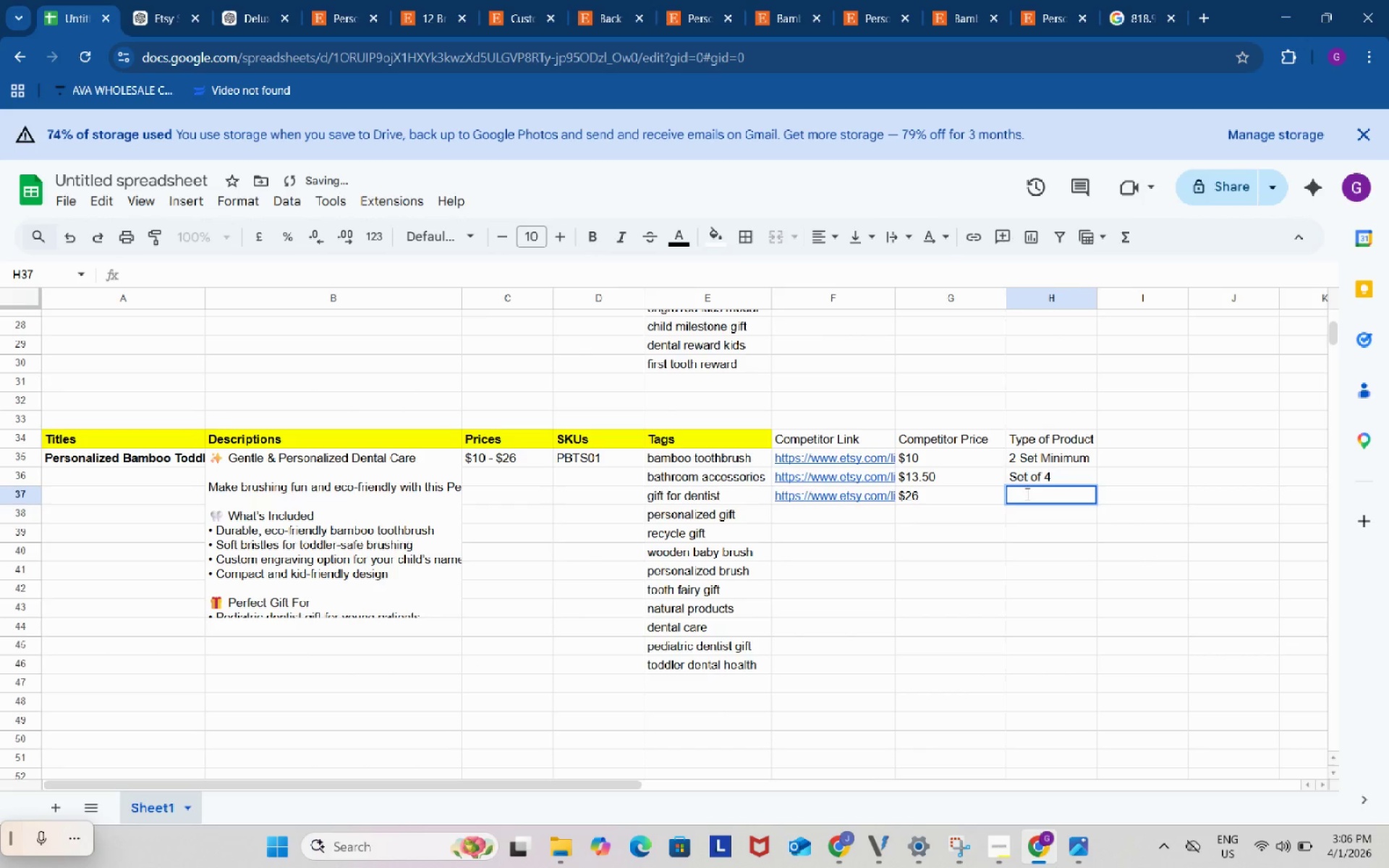 
type(Set of 10)
 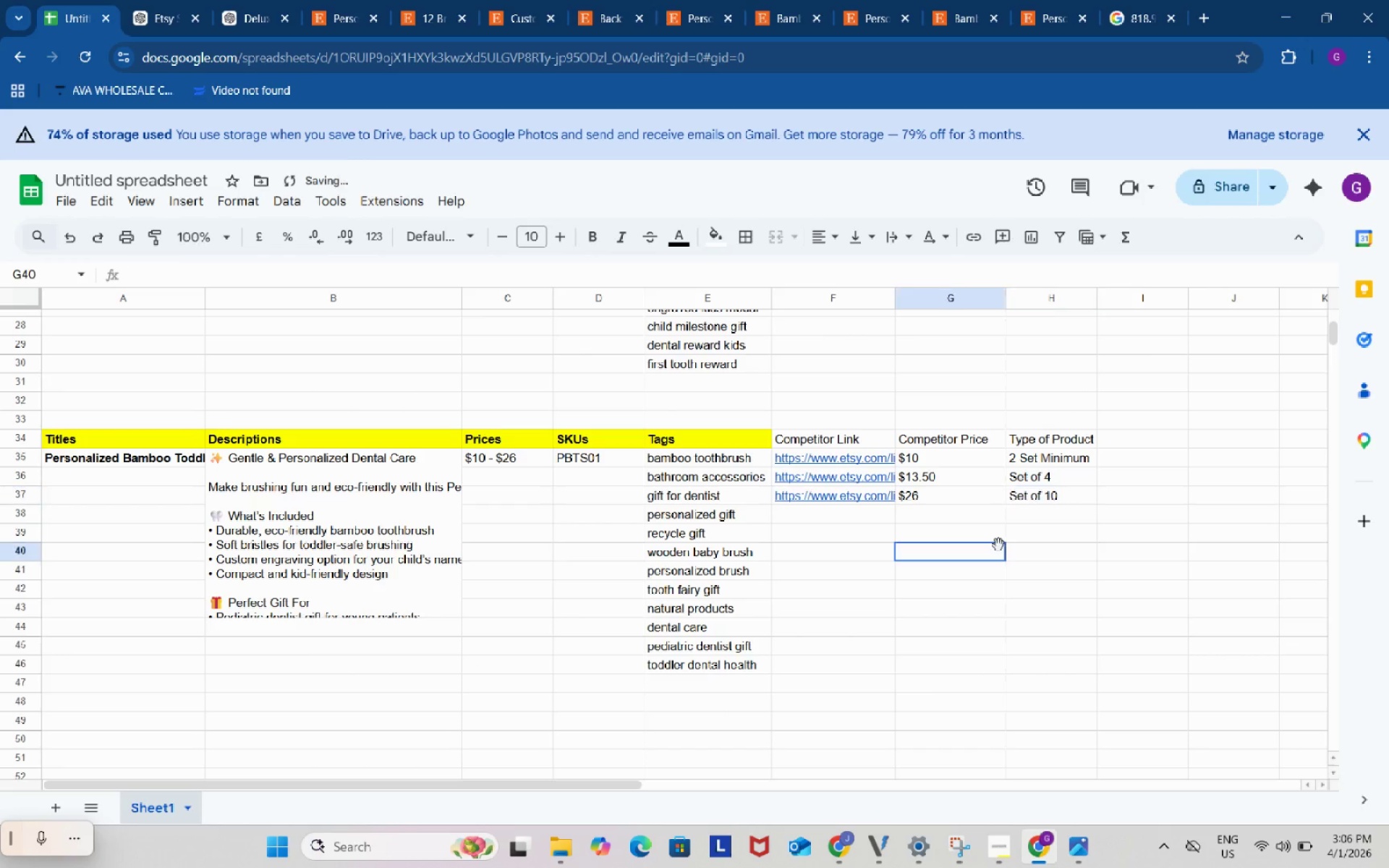 
left_click([998, 545])
 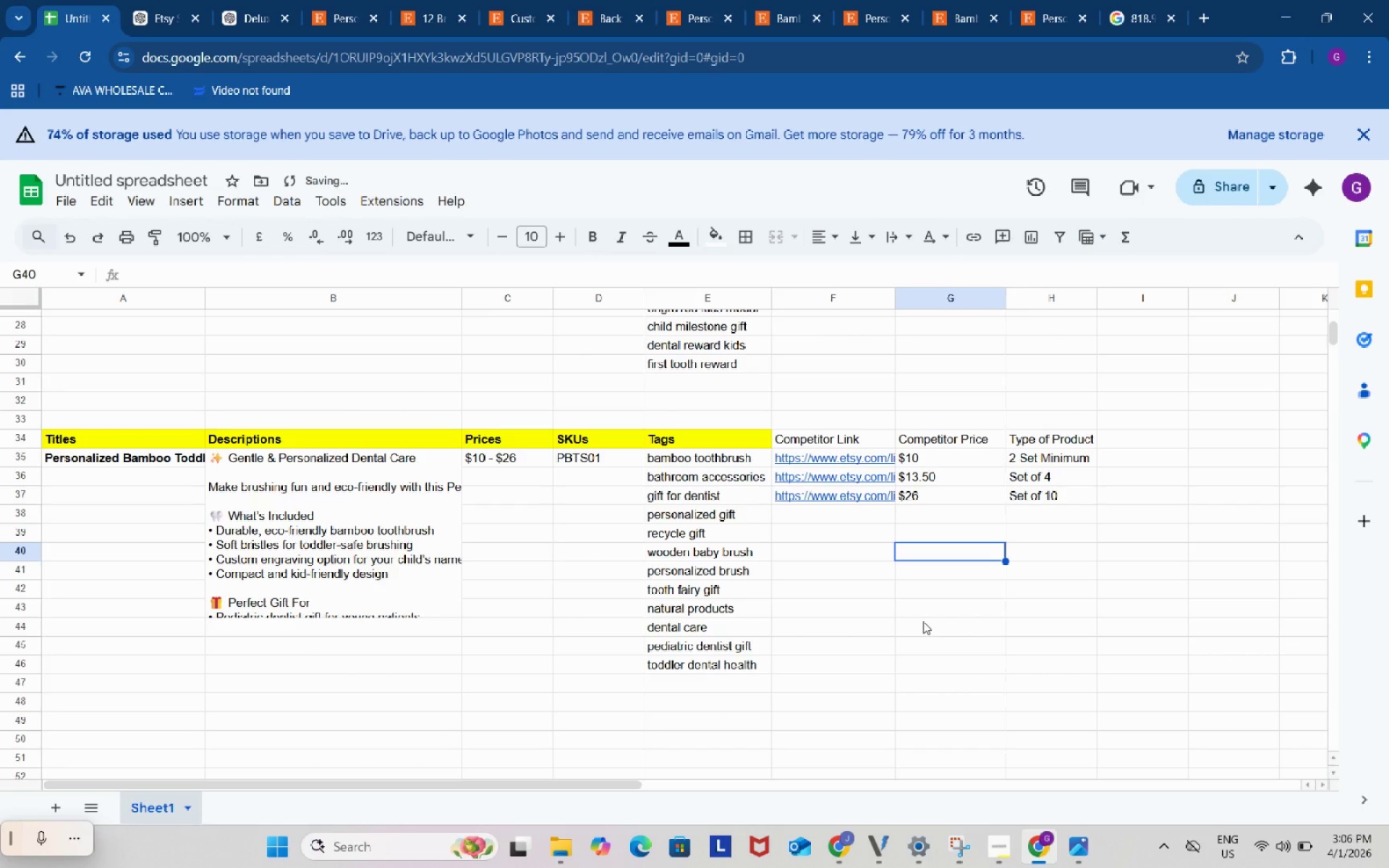 
scroll: coordinate [923, 621], scroll_direction: down, amount: 1.0
 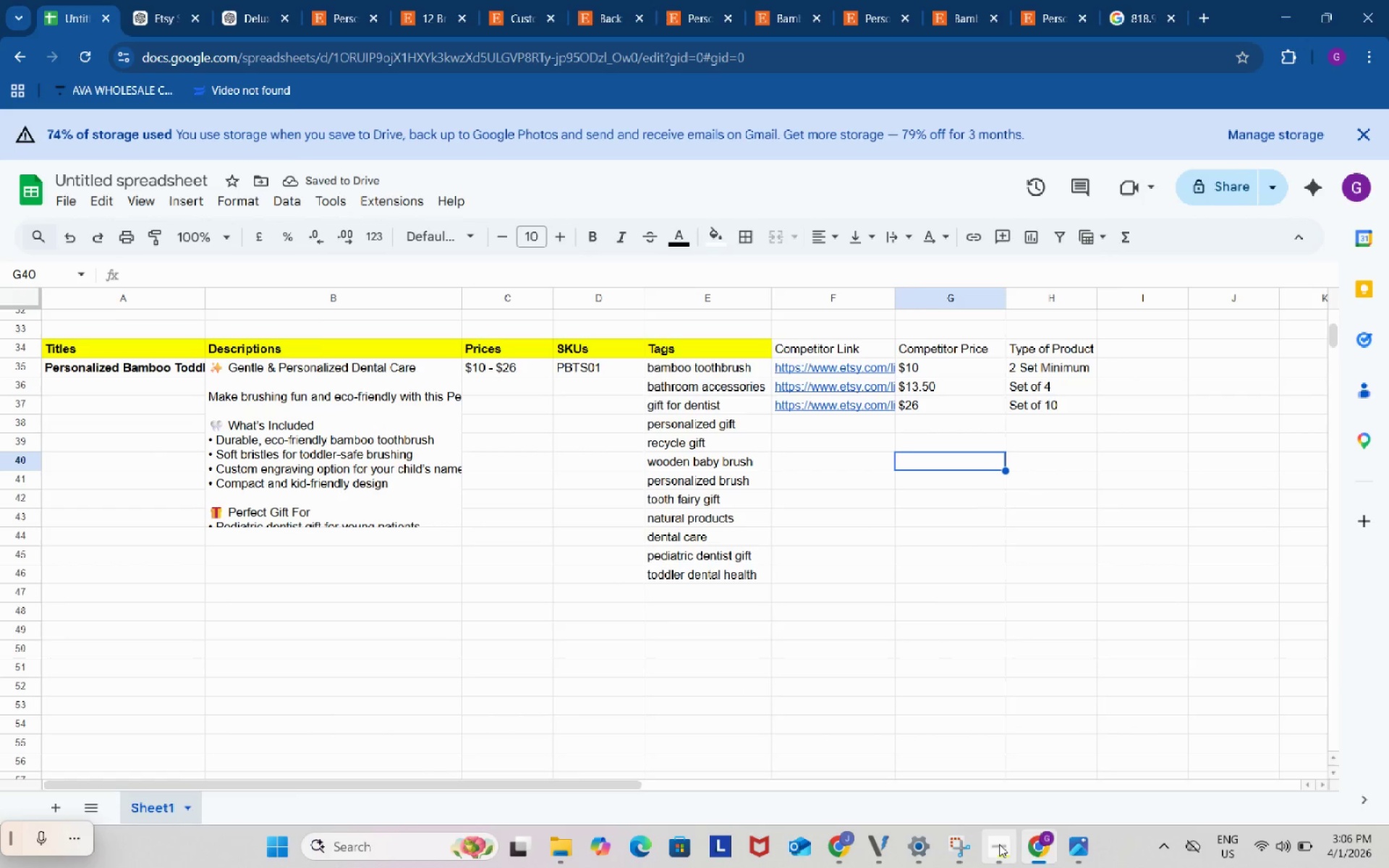 
left_click([999, 844])